 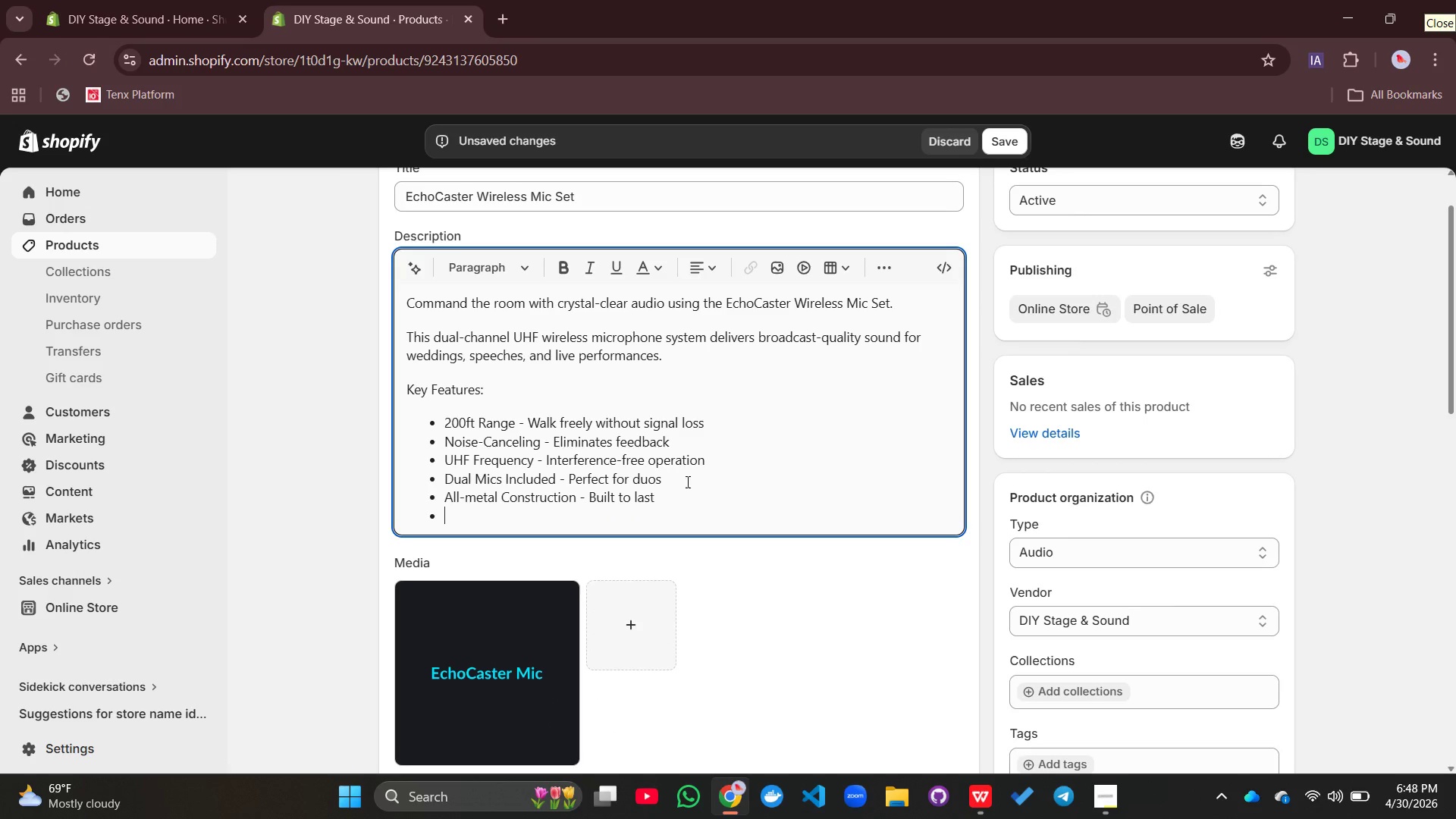 
left_click([880, 264])
 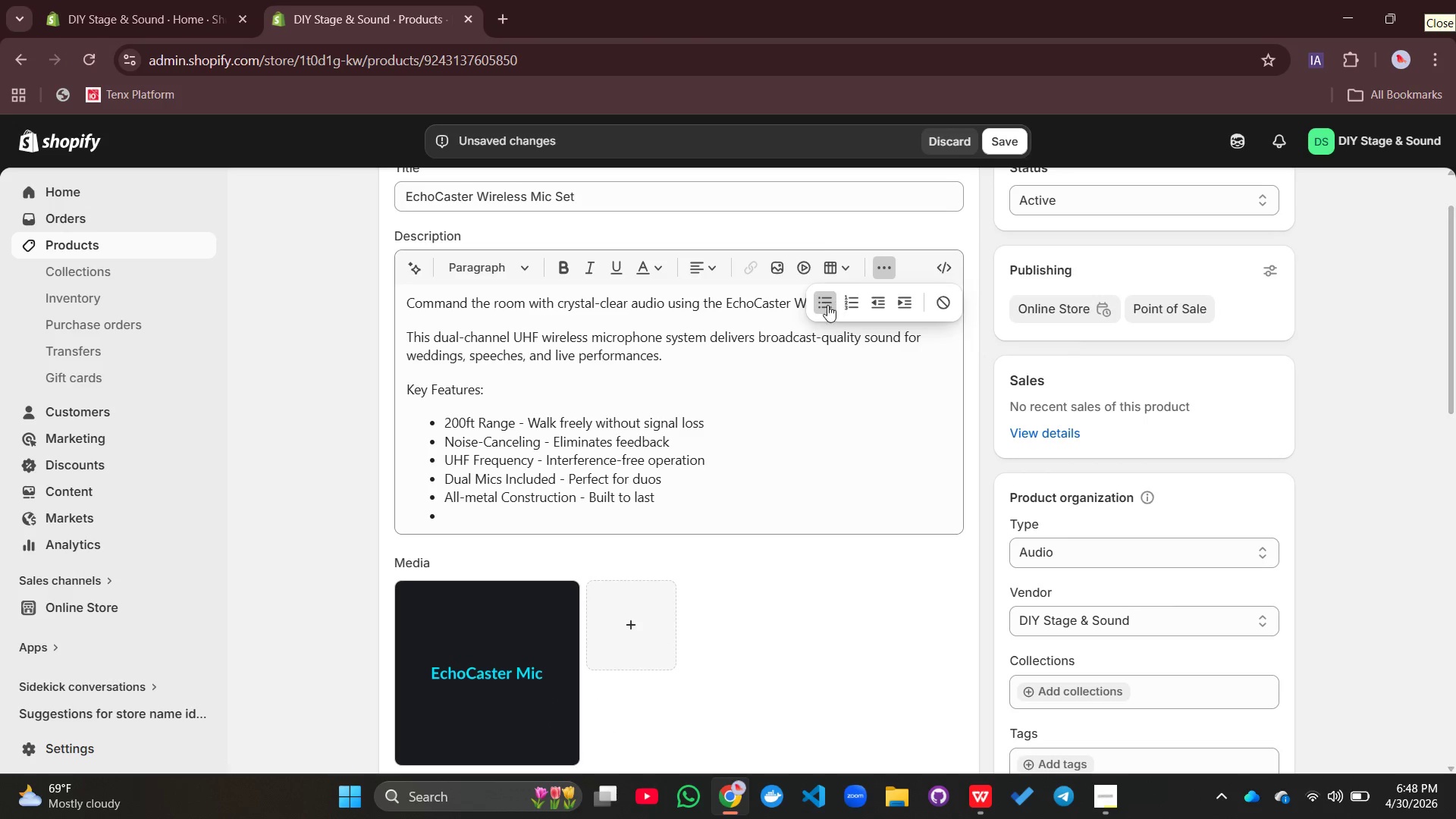 
left_click([821, 308])
 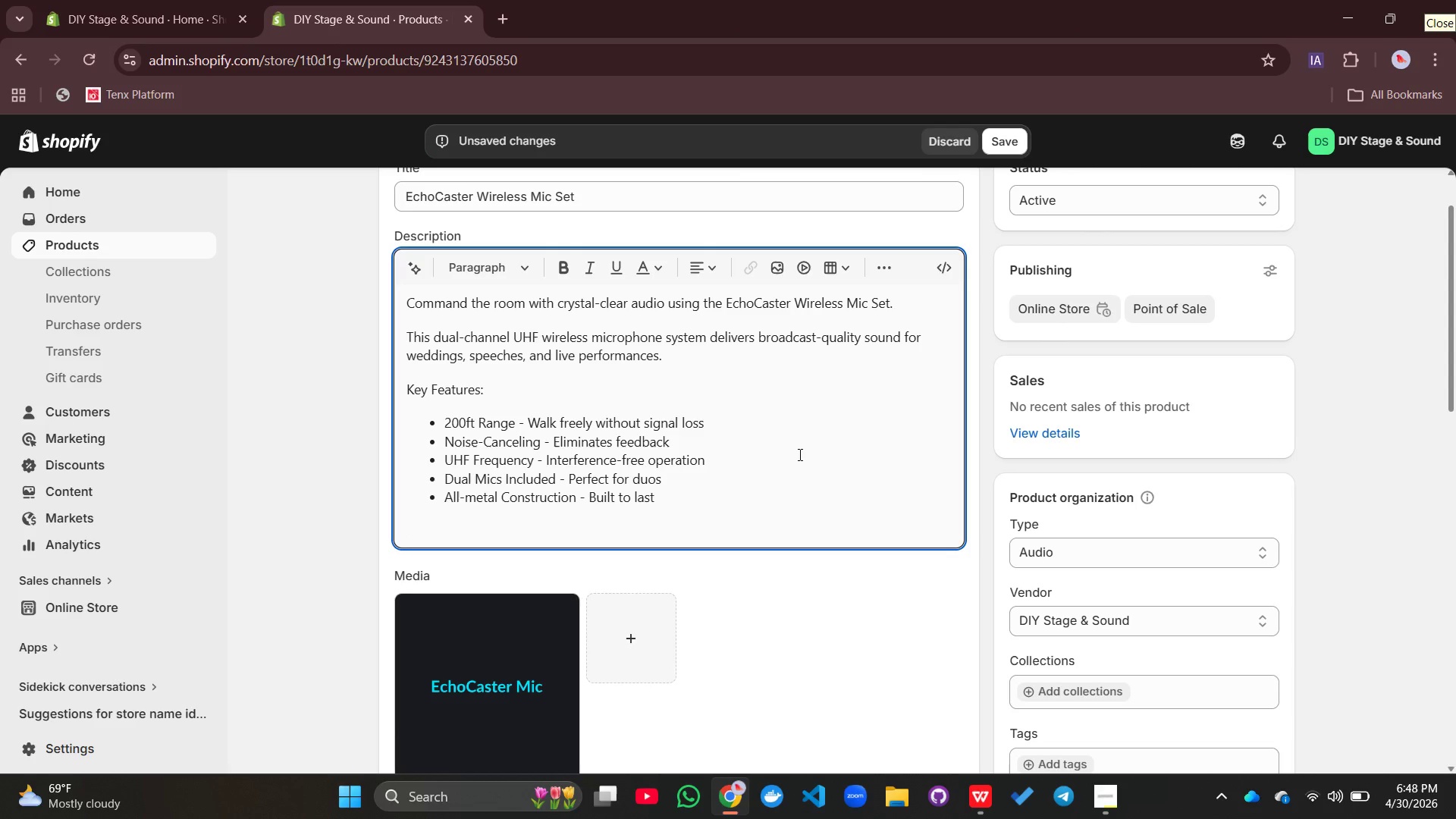 
type(Pef=rfect)
key(Backspace)
key(Backspace)
key(Backspace)
key(Backspace)
key(Backspace)
key(Backspace)
key(Backspace)
type(rfect for )
key(Backspace)
type(;)
key(Backspace)
type(: Weddings, coroporate)
key(Backspace)
key(Backspace)
key(Backspace)
key(Backspace)
key(Backspace)
key(Backspace)
key(Backspace)
key(Backspace)
 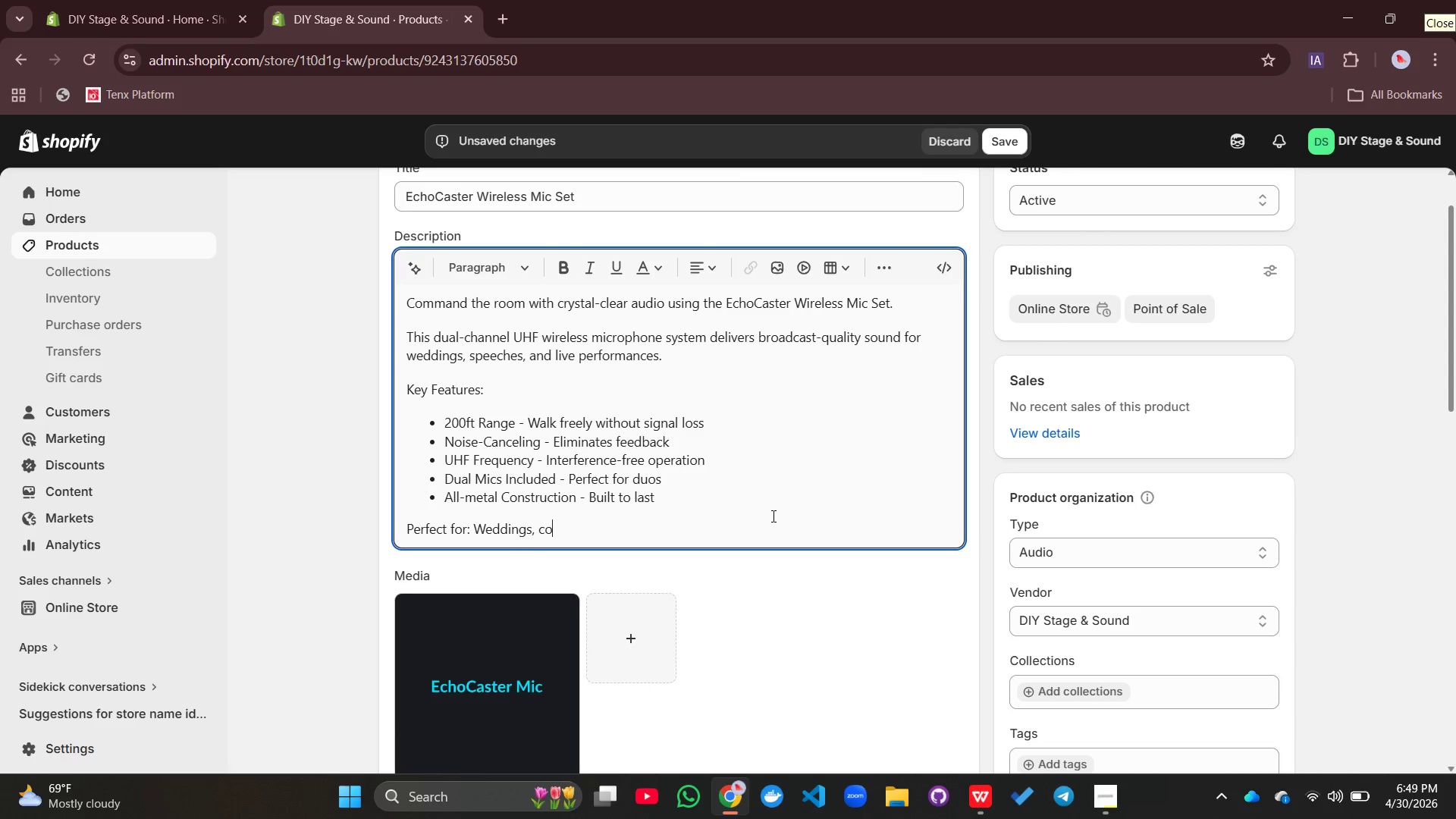 
type(rporate presentations, [)
key(Backspace)
type(panel discussions, live performances)
 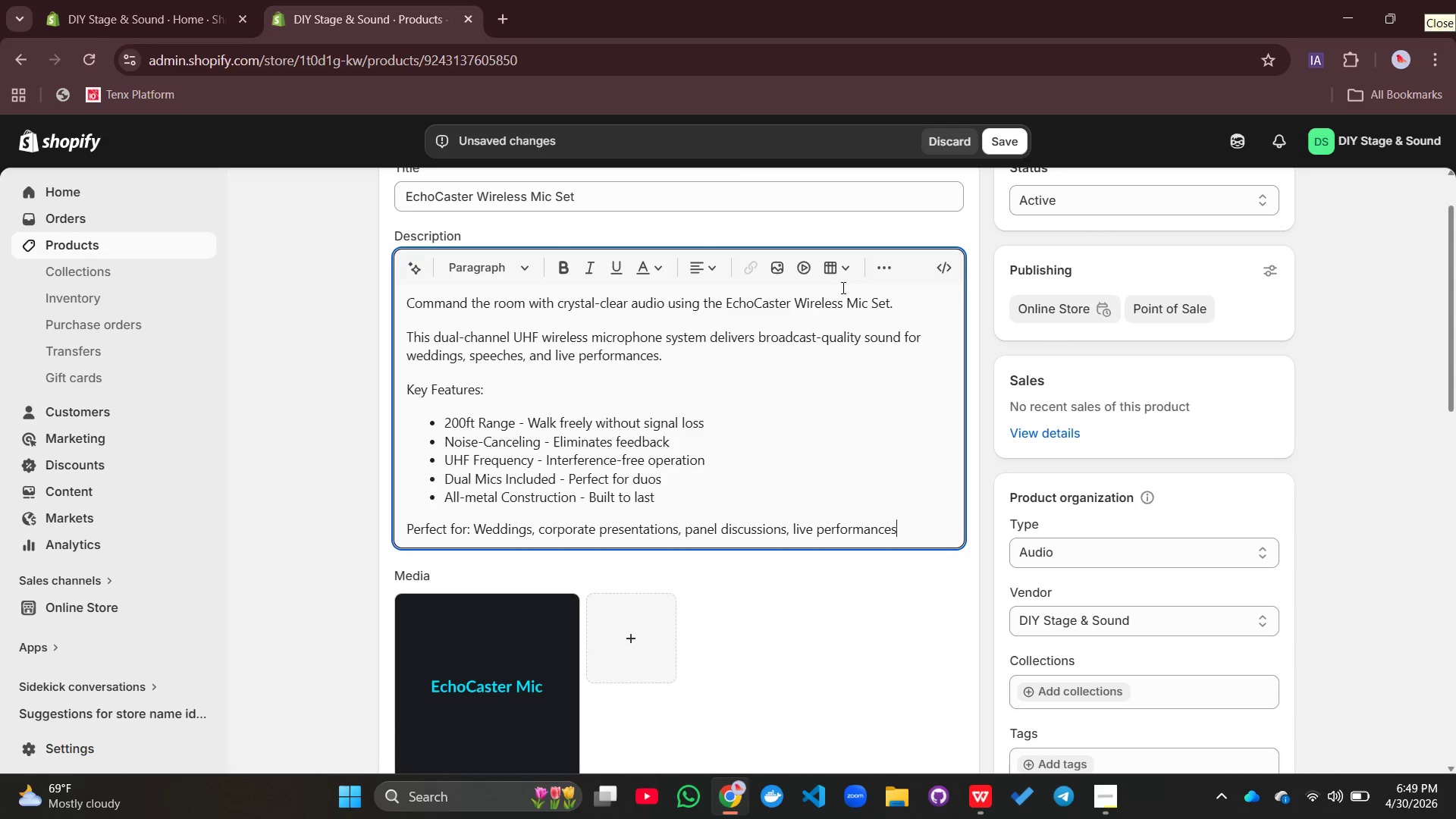 
left_click_drag(start_coordinate=[914, 301], to_coordinate=[387, 306])
 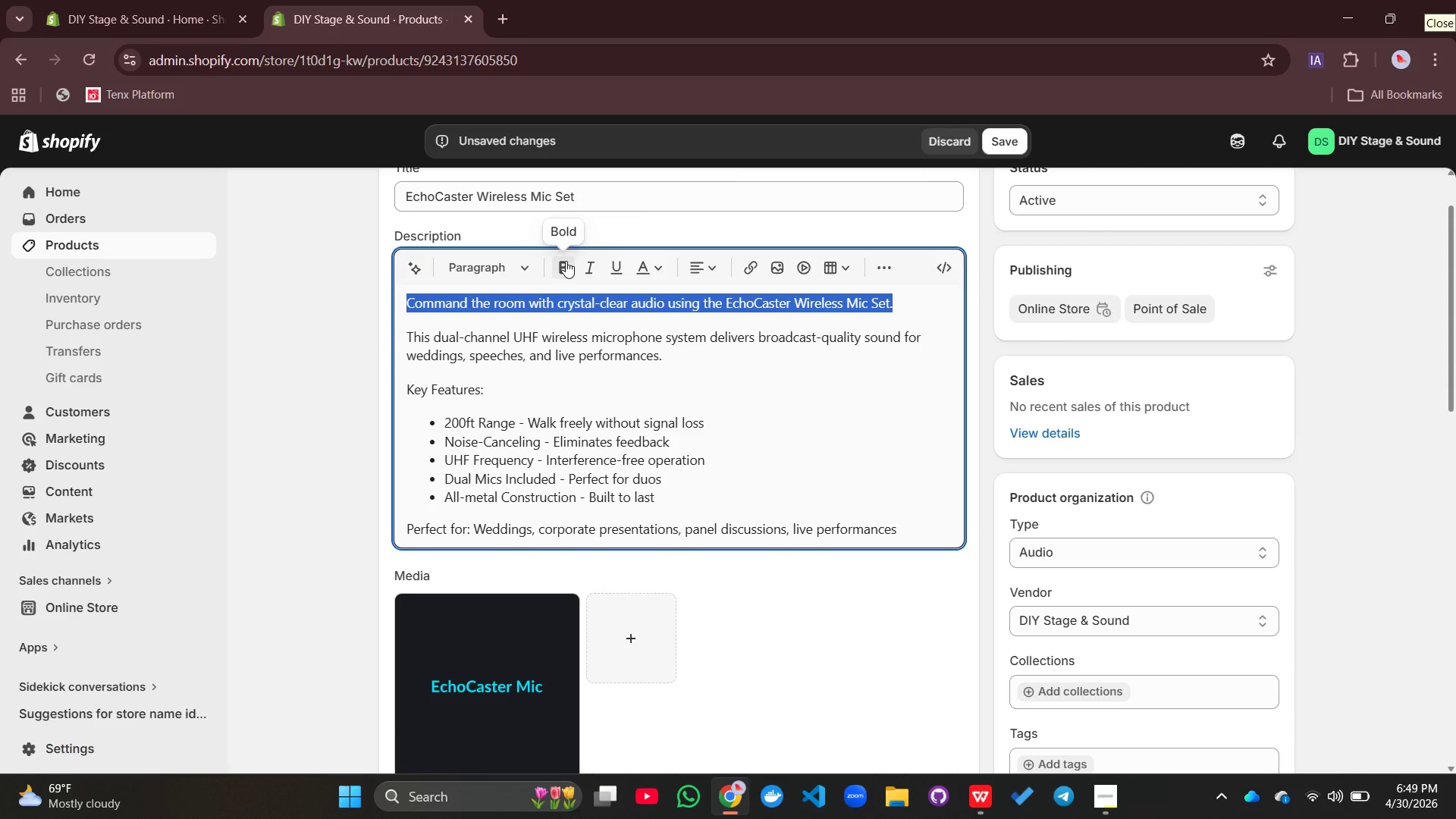 
left_click([566, 261])
 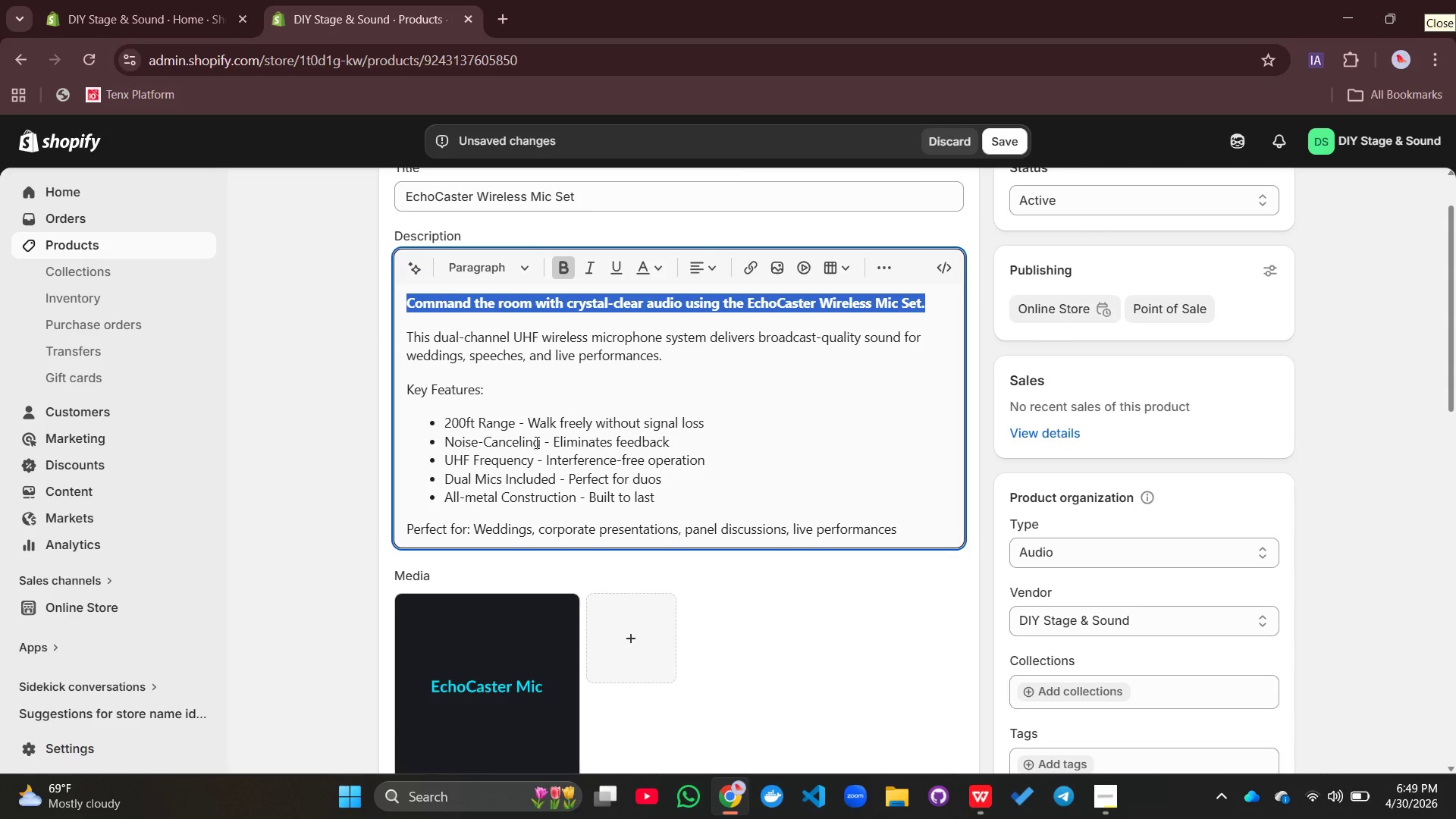 
left_click([468, 372])
 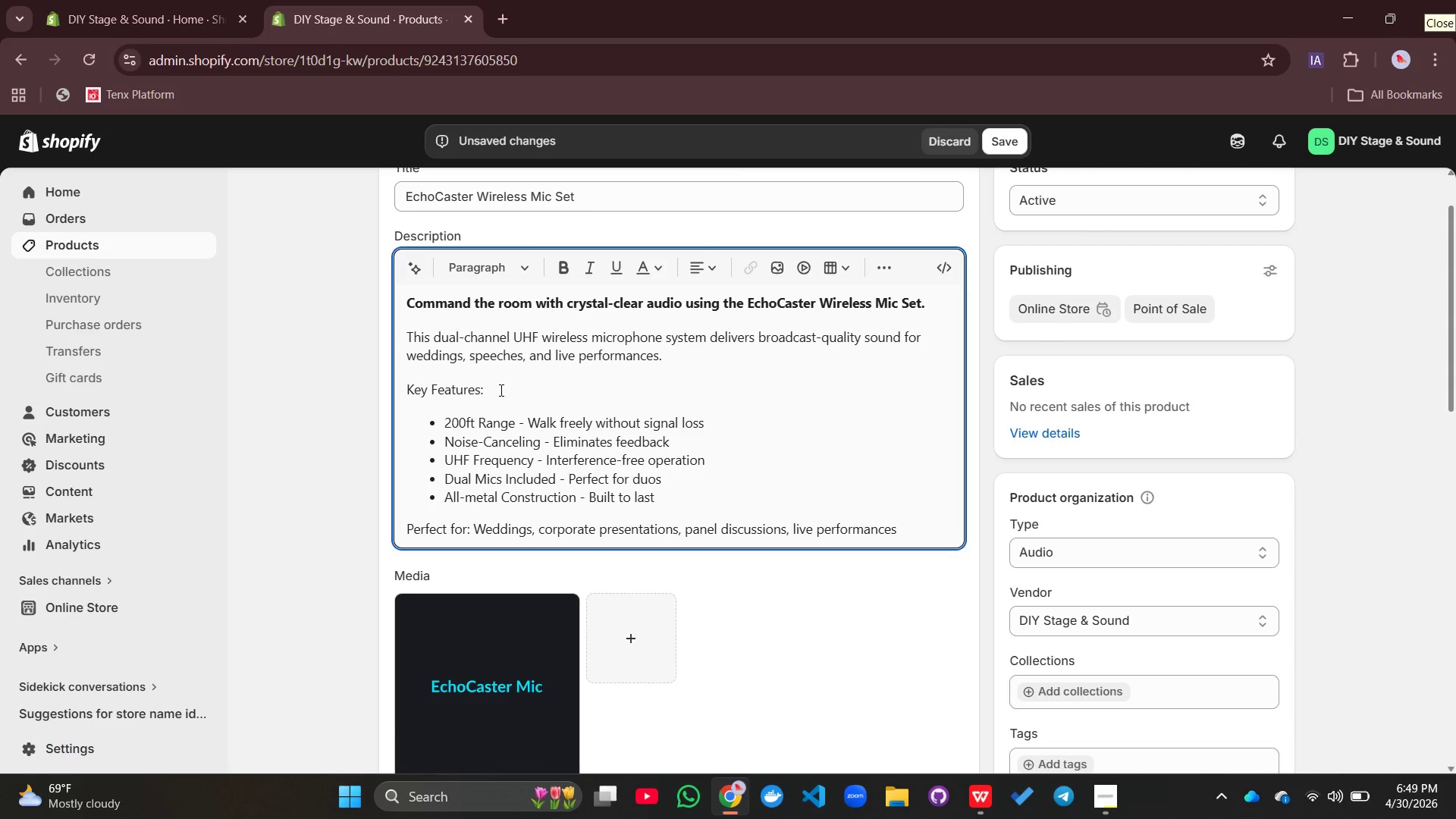 
left_click_drag(start_coordinate=[500, 390], to_coordinate=[381, 389])
 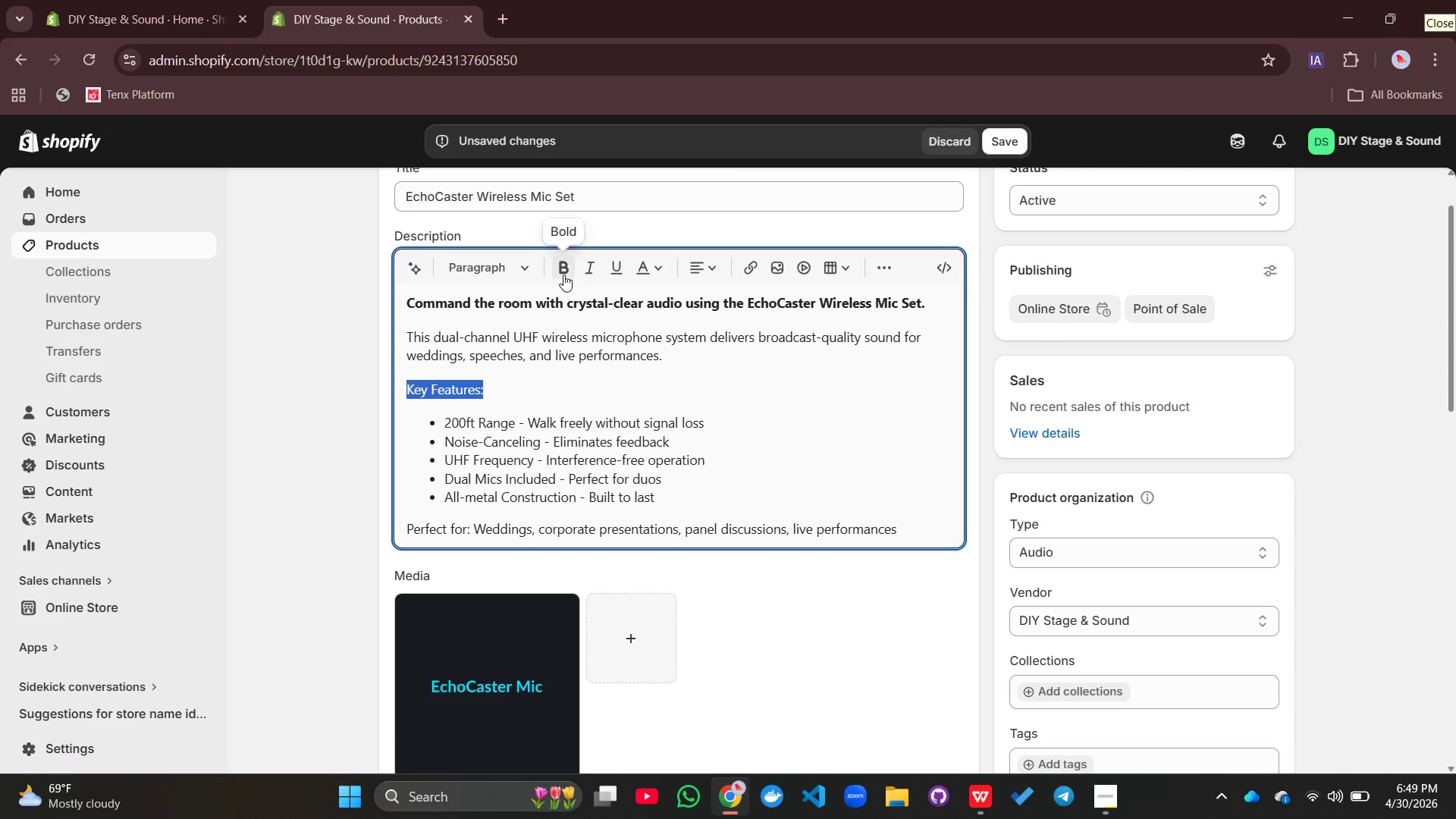 
left_click([563, 274])
 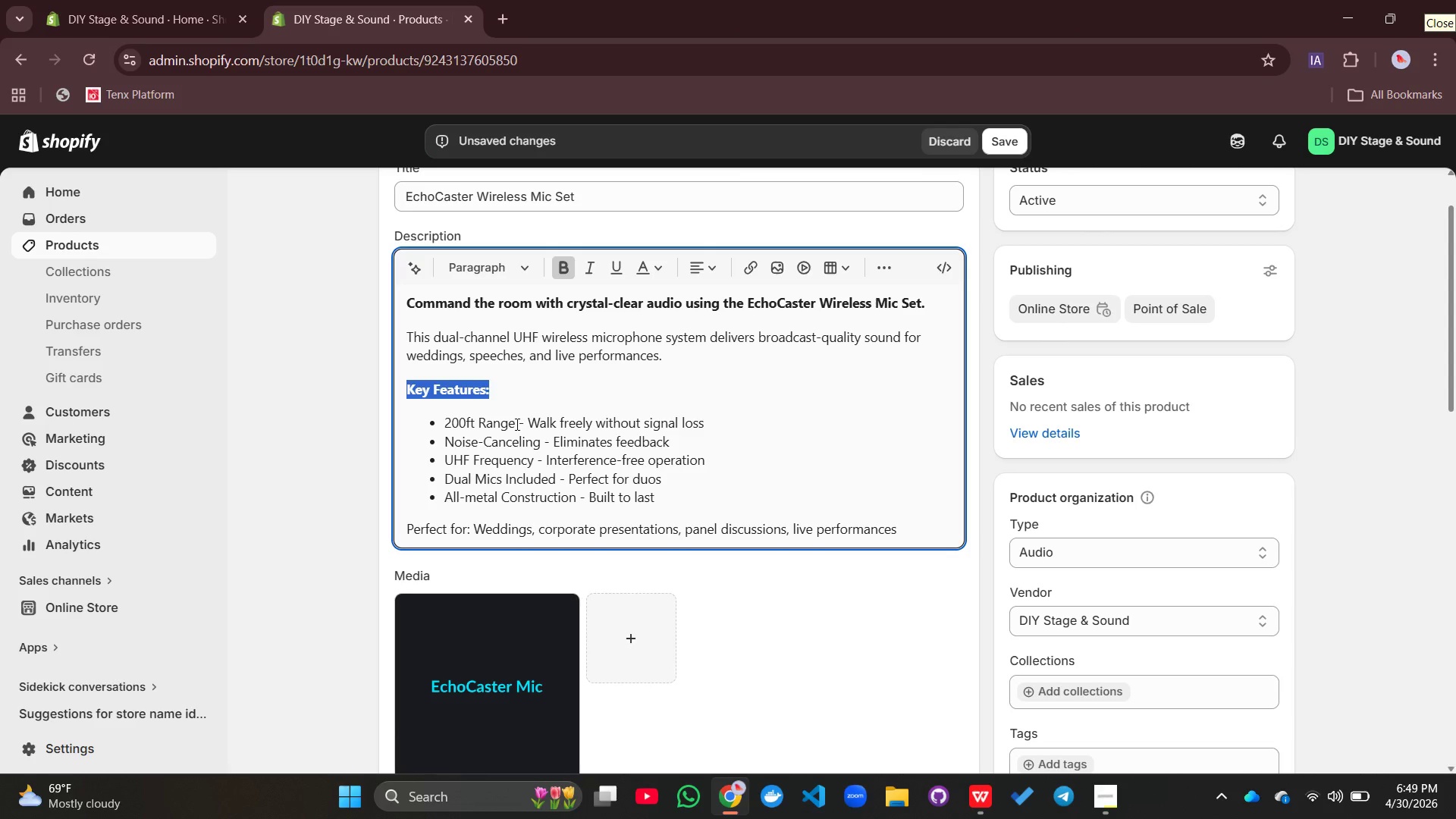 
left_click_drag(start_coordinate=[513, 424], to_coordinate=[447, 425])
 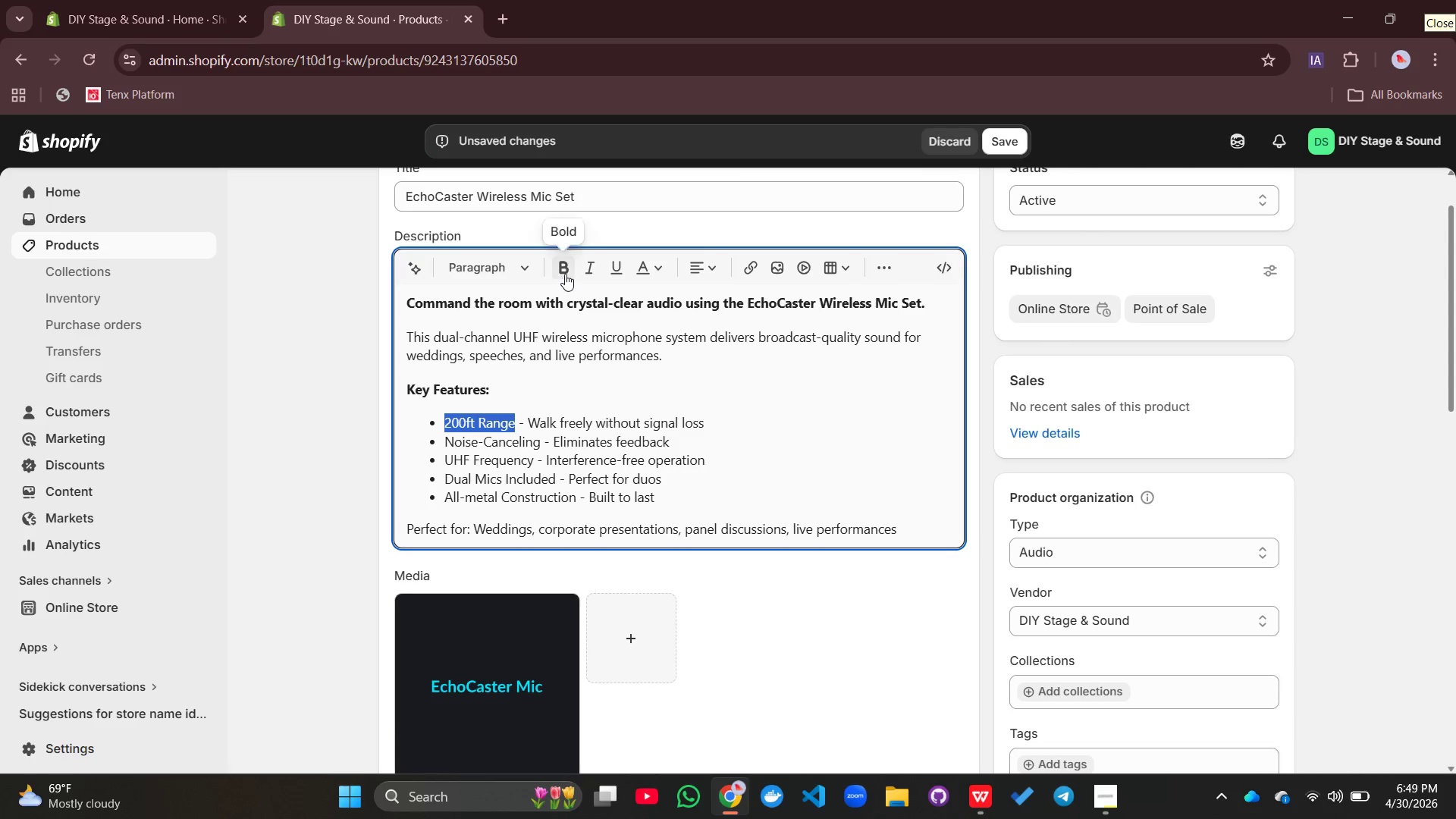 
left_click([566, 274])
 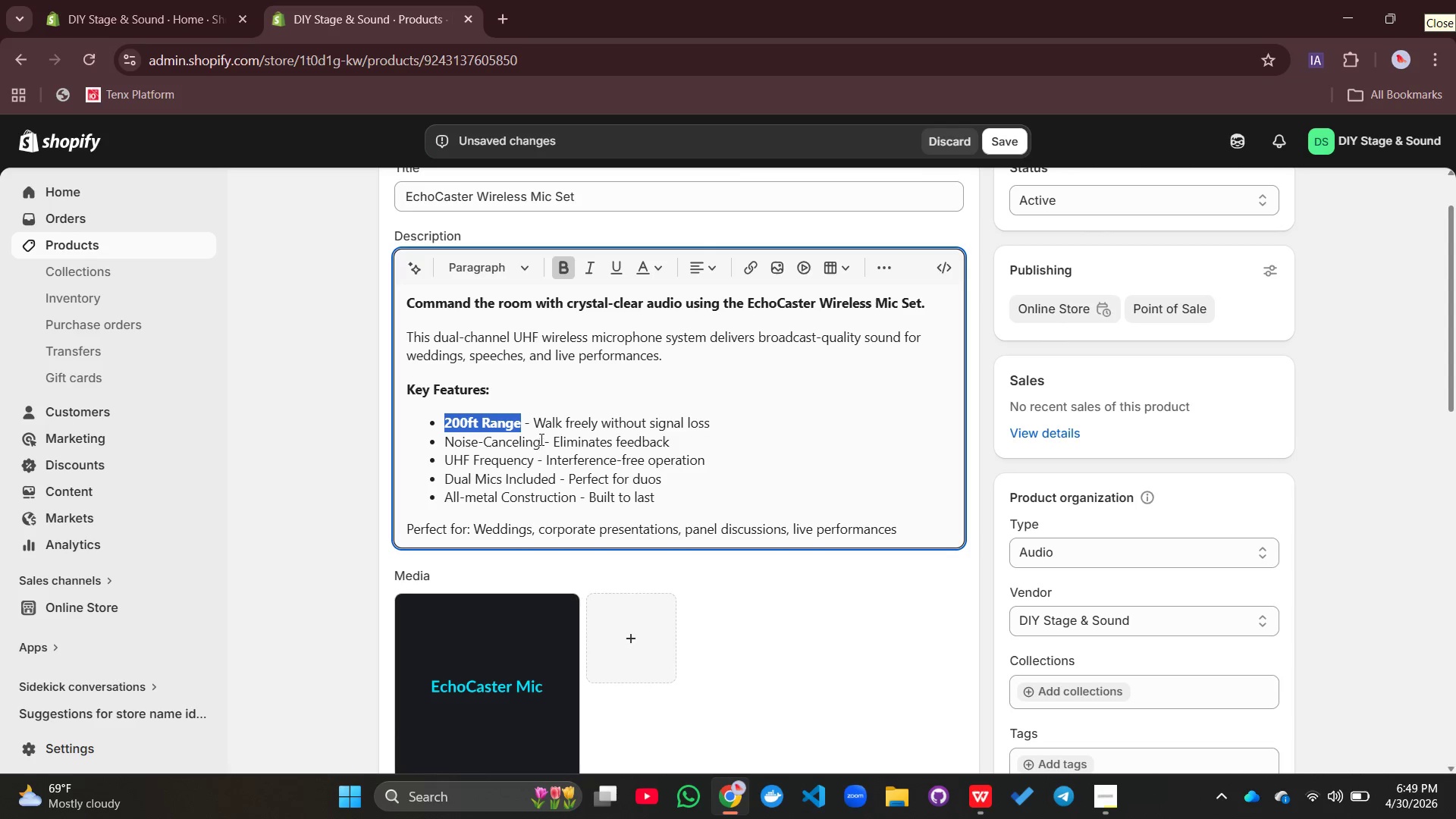 
left_click_drag(start_coordinate=[540, 437], to_coordinate=[446, 437])
 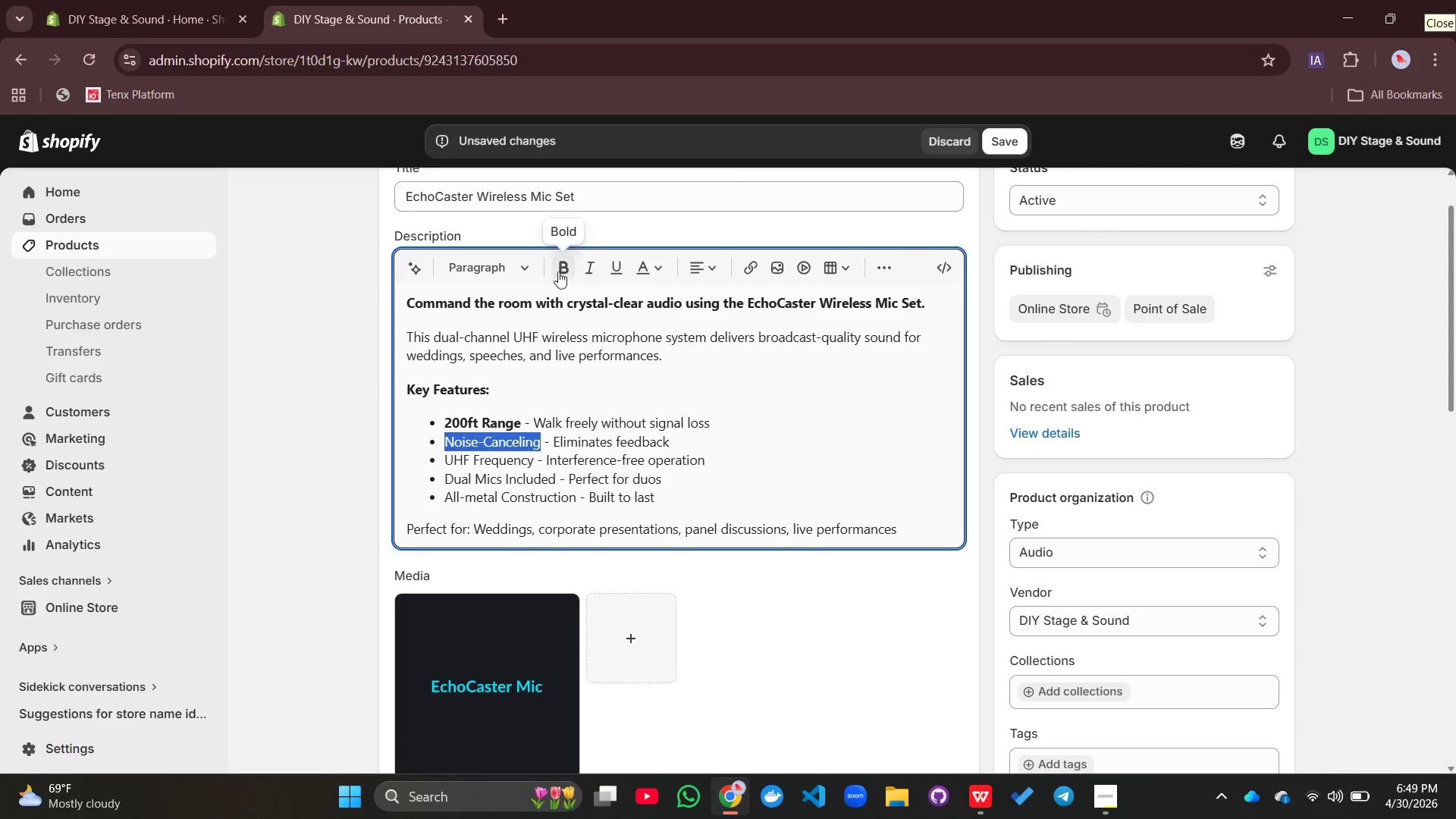 
left_click([563, 269])
 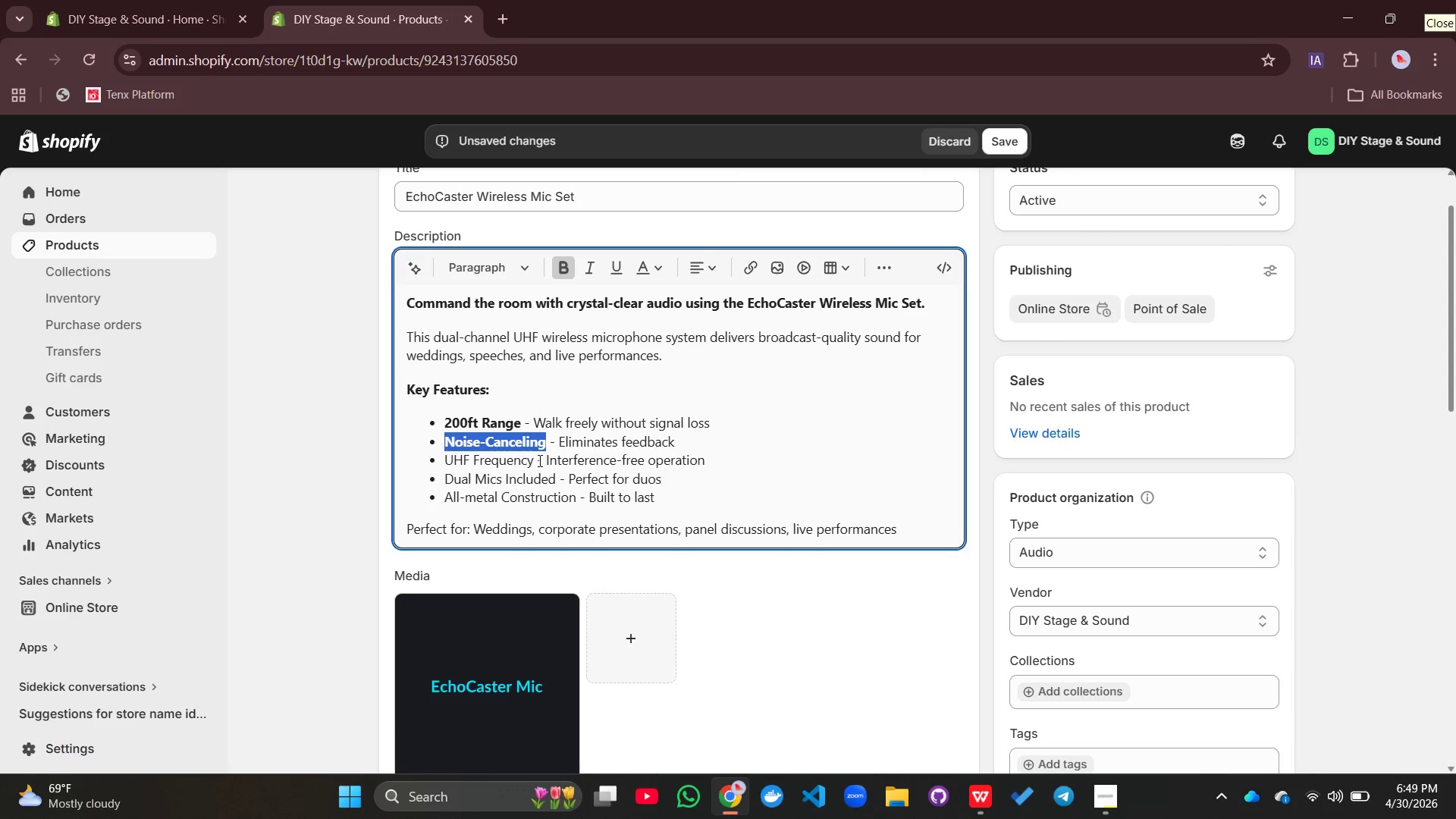 
left_click_drag(start_coordinate=[532, 460], to_coordinate=[445, 463])
 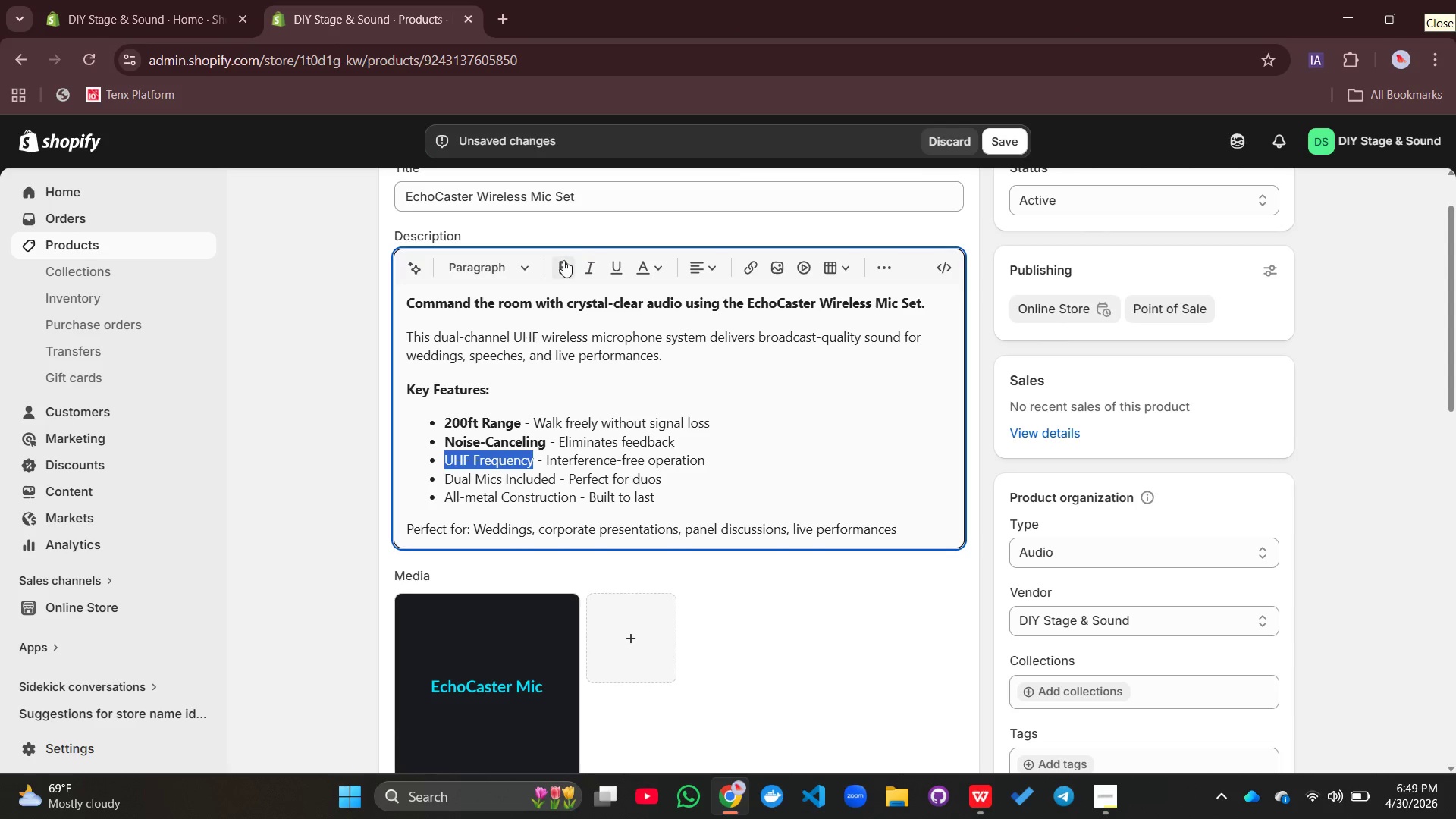 
left_click([563, 261])
 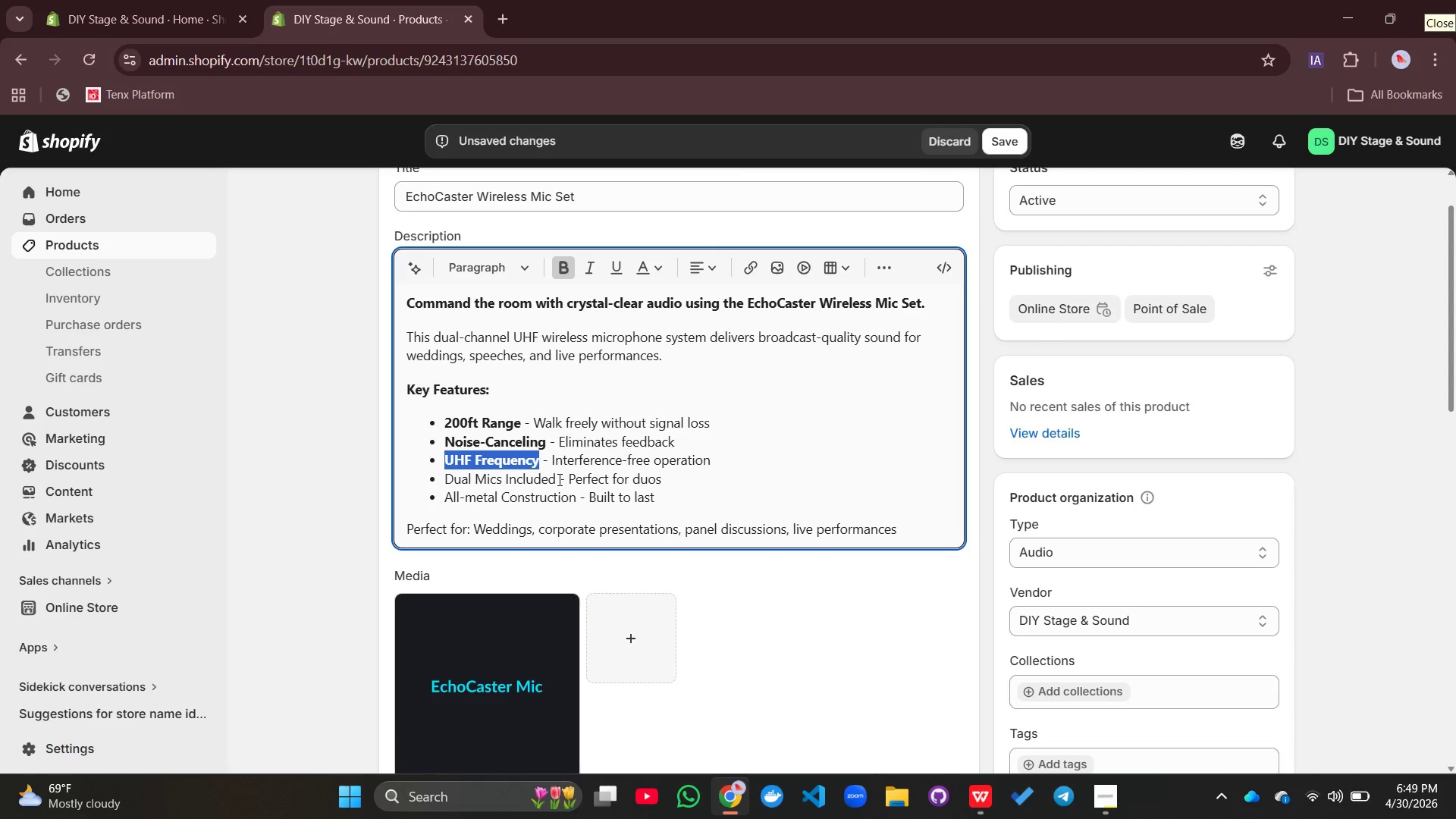 
left_click_drag(start_coordinate=[558, 479], to_coordinate=[439, 482])
 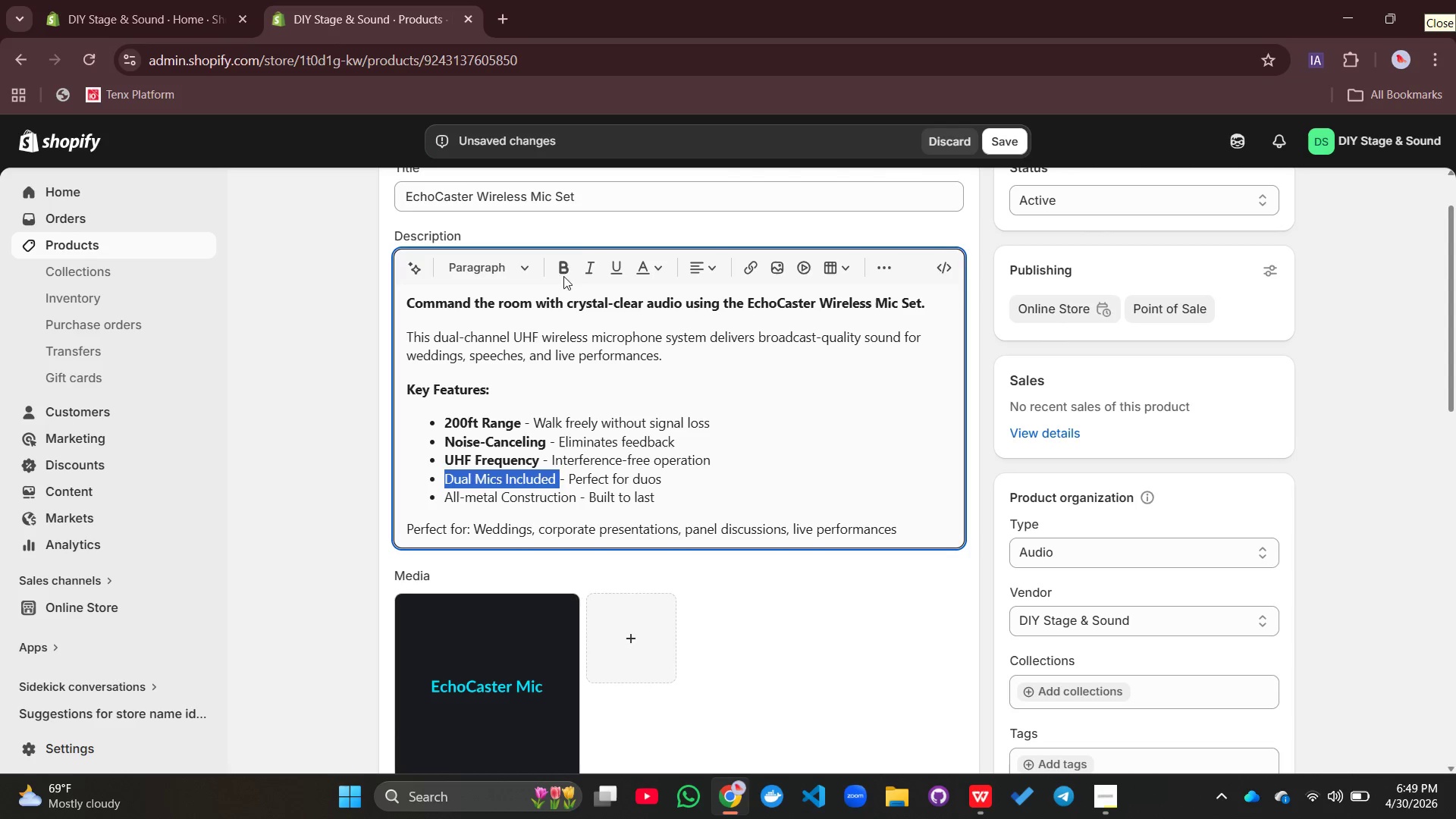 
left_click([562, 265])
 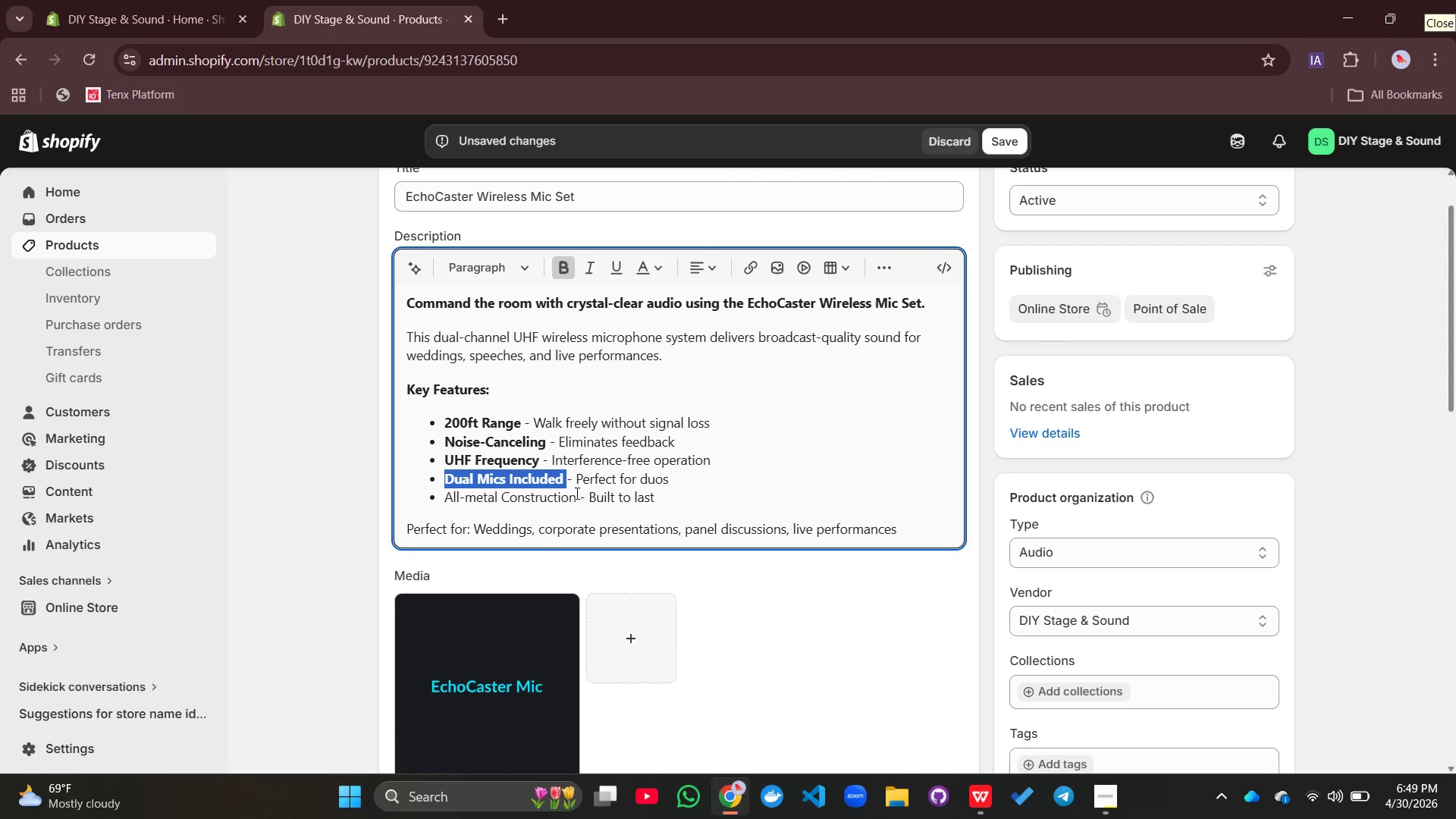 
left_click_drag(start_coordinate=[576, 495], to_coordinate=[442, 497])
 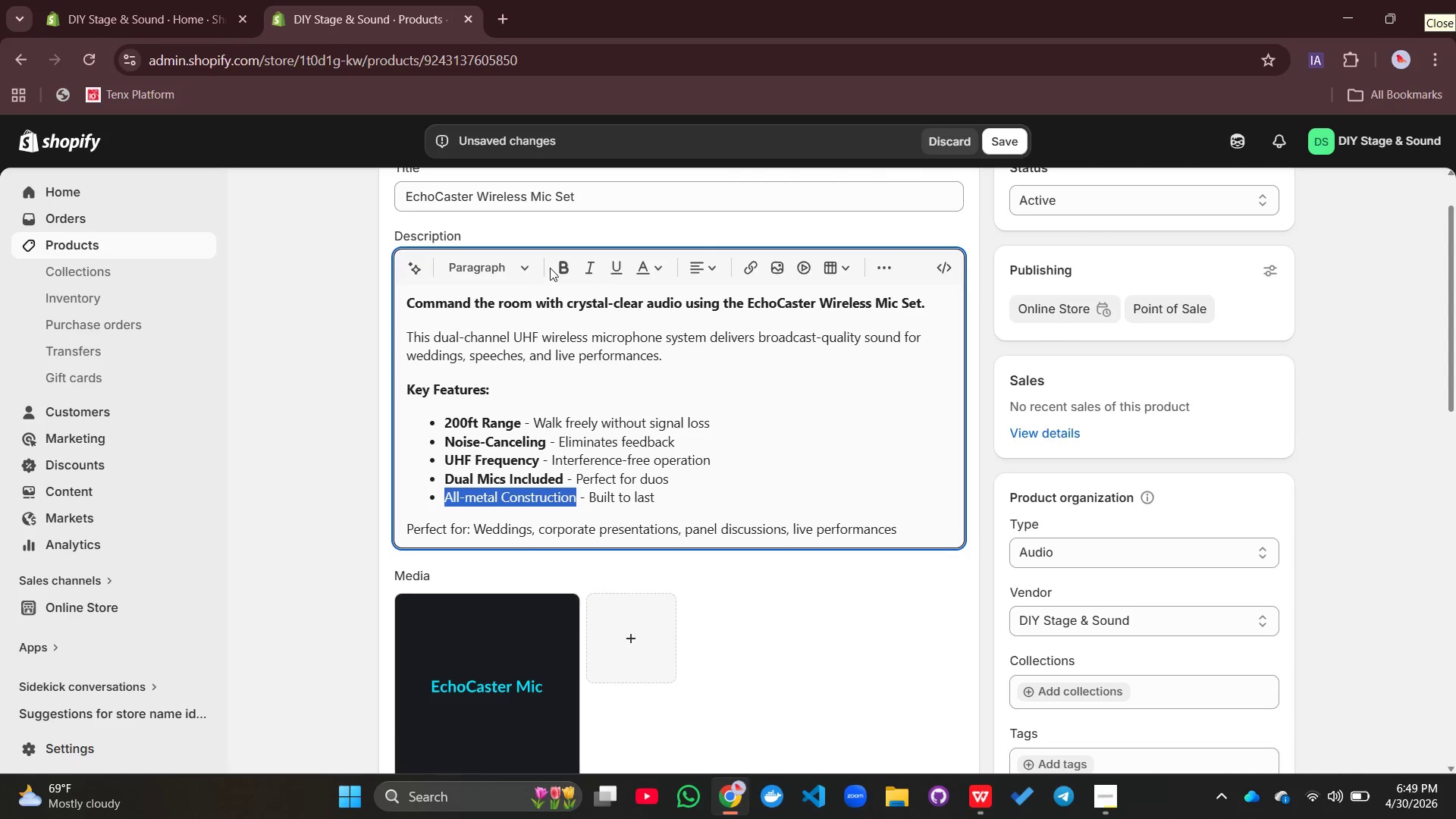 
left_click([554, 267])
 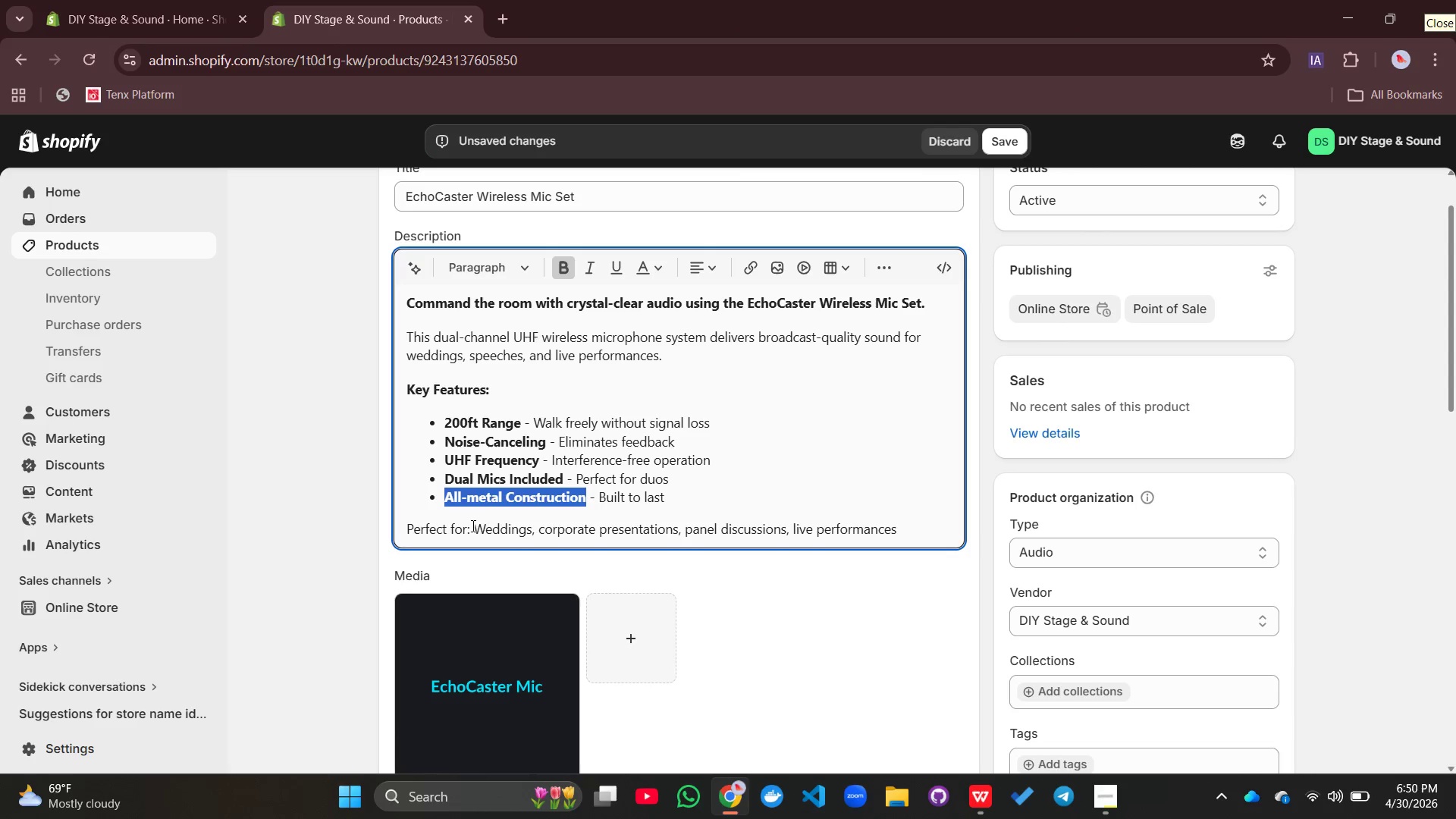 
left_click_drag(start_coordinate=[469, 526], to_coordinate=[400, 531])
 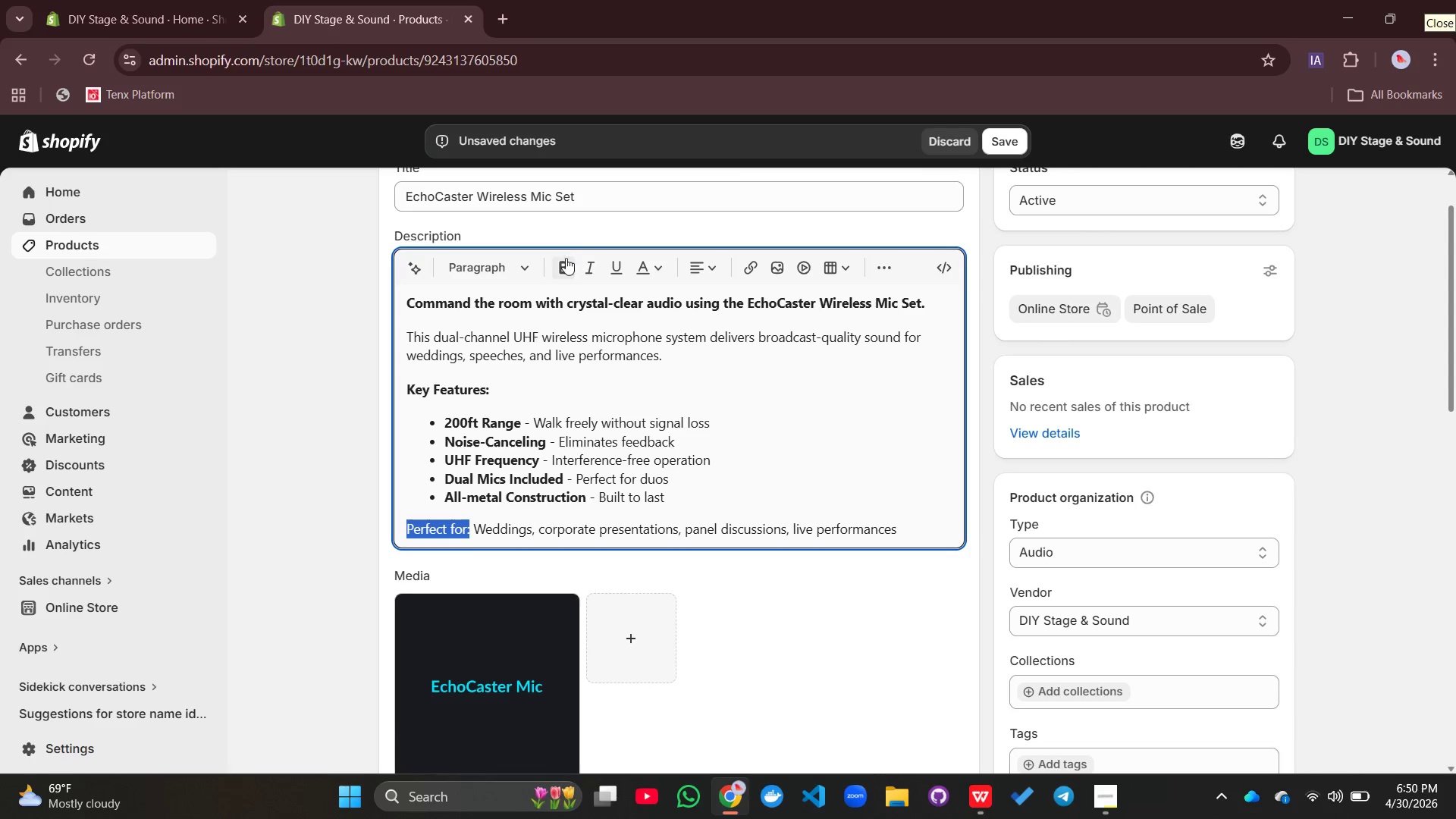 
left_click([562, 261])
 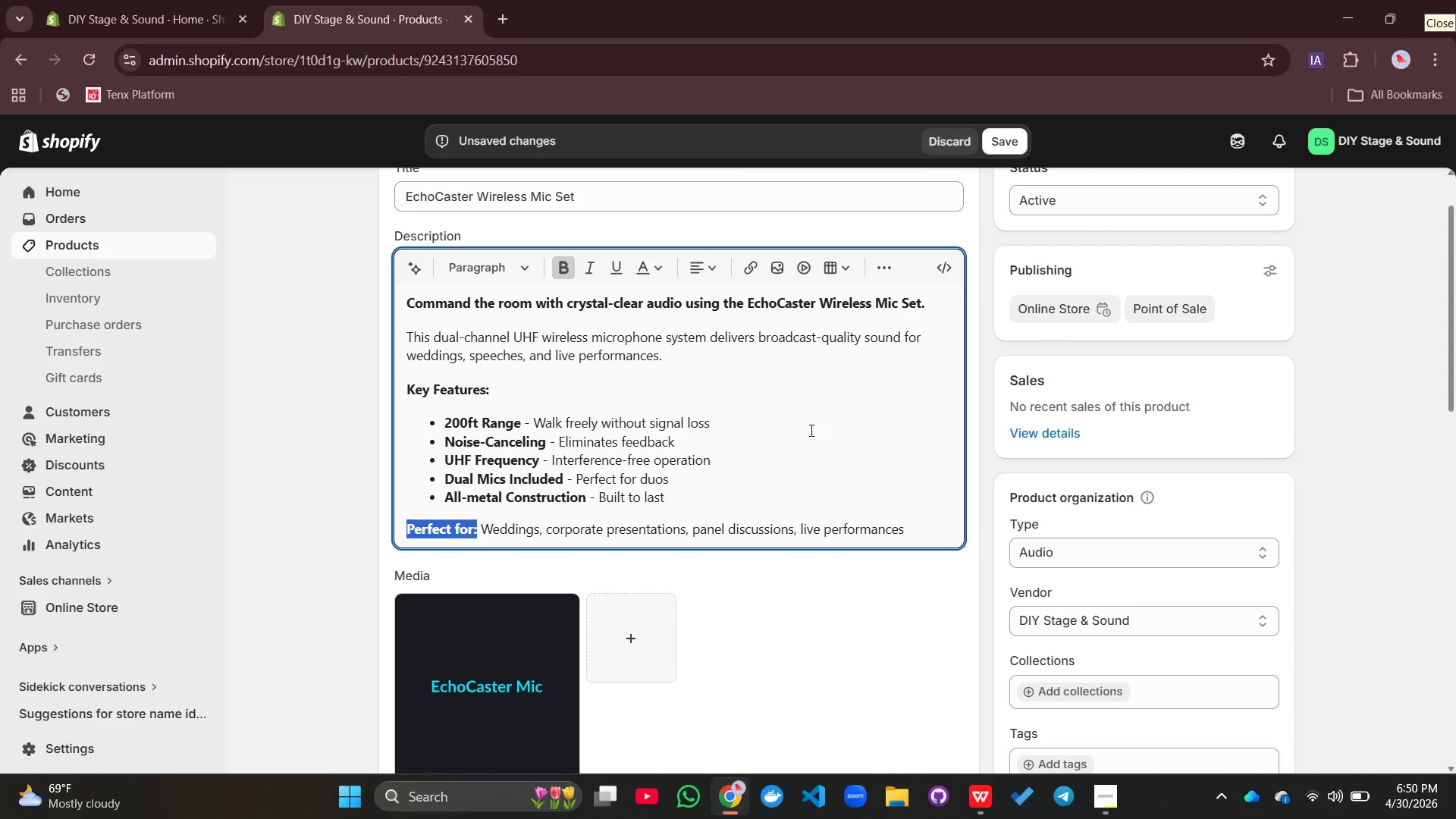 
left_click([810, 430])
 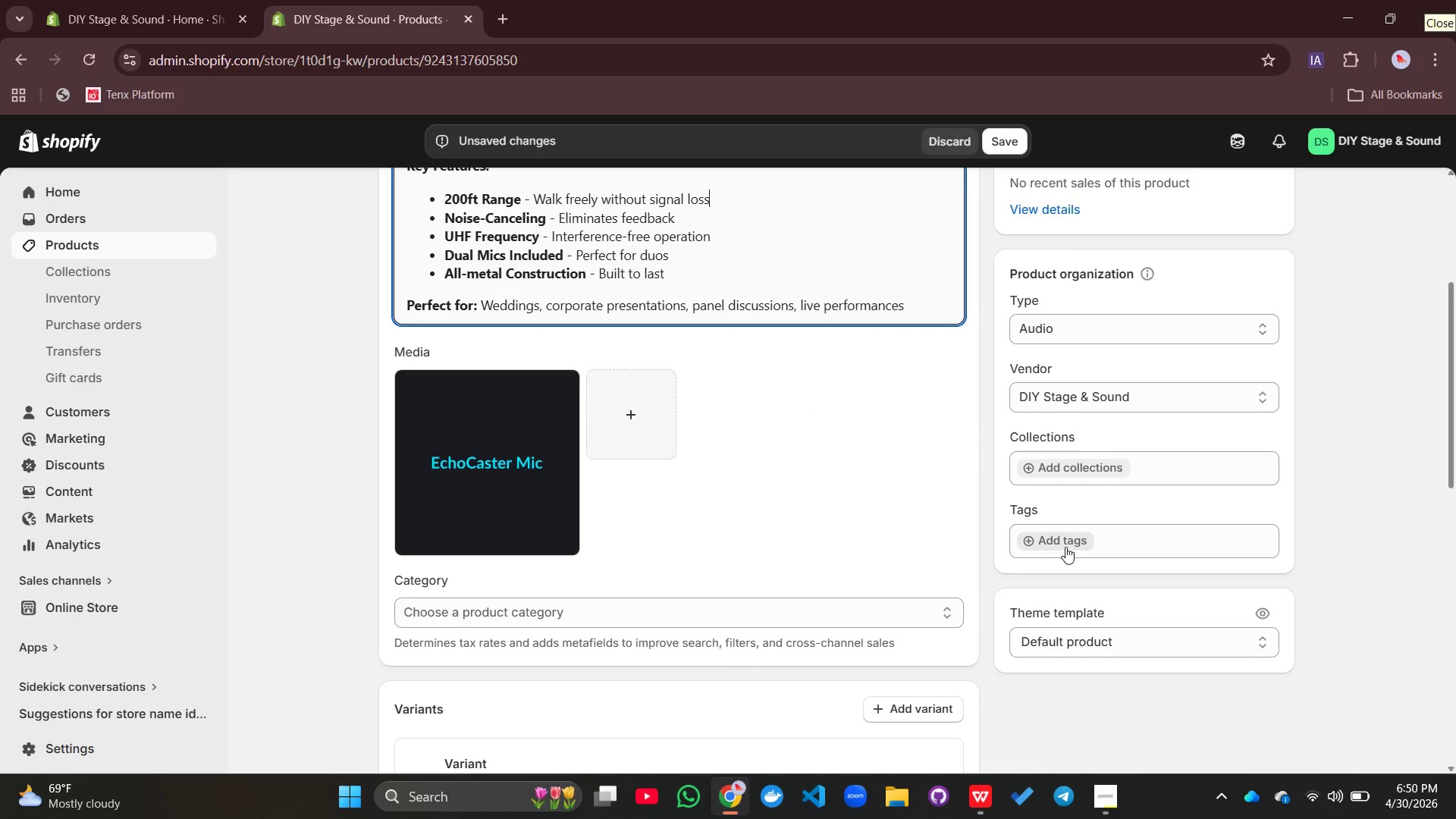 
left_click([1065, 547])
 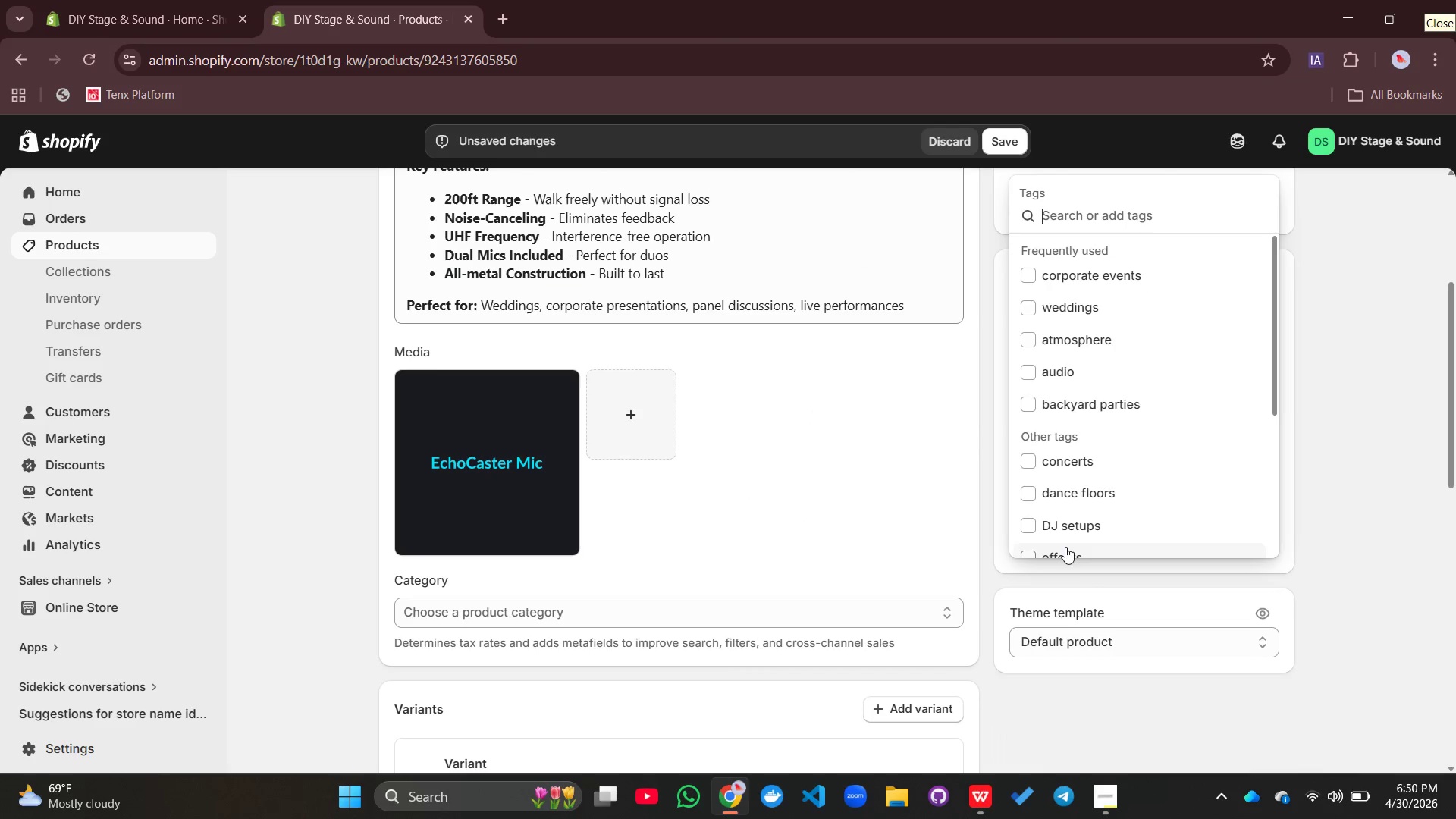 
type(audio, wireless mic, wedding, uhf, presentation, speech, dual mic, noise canceling)
 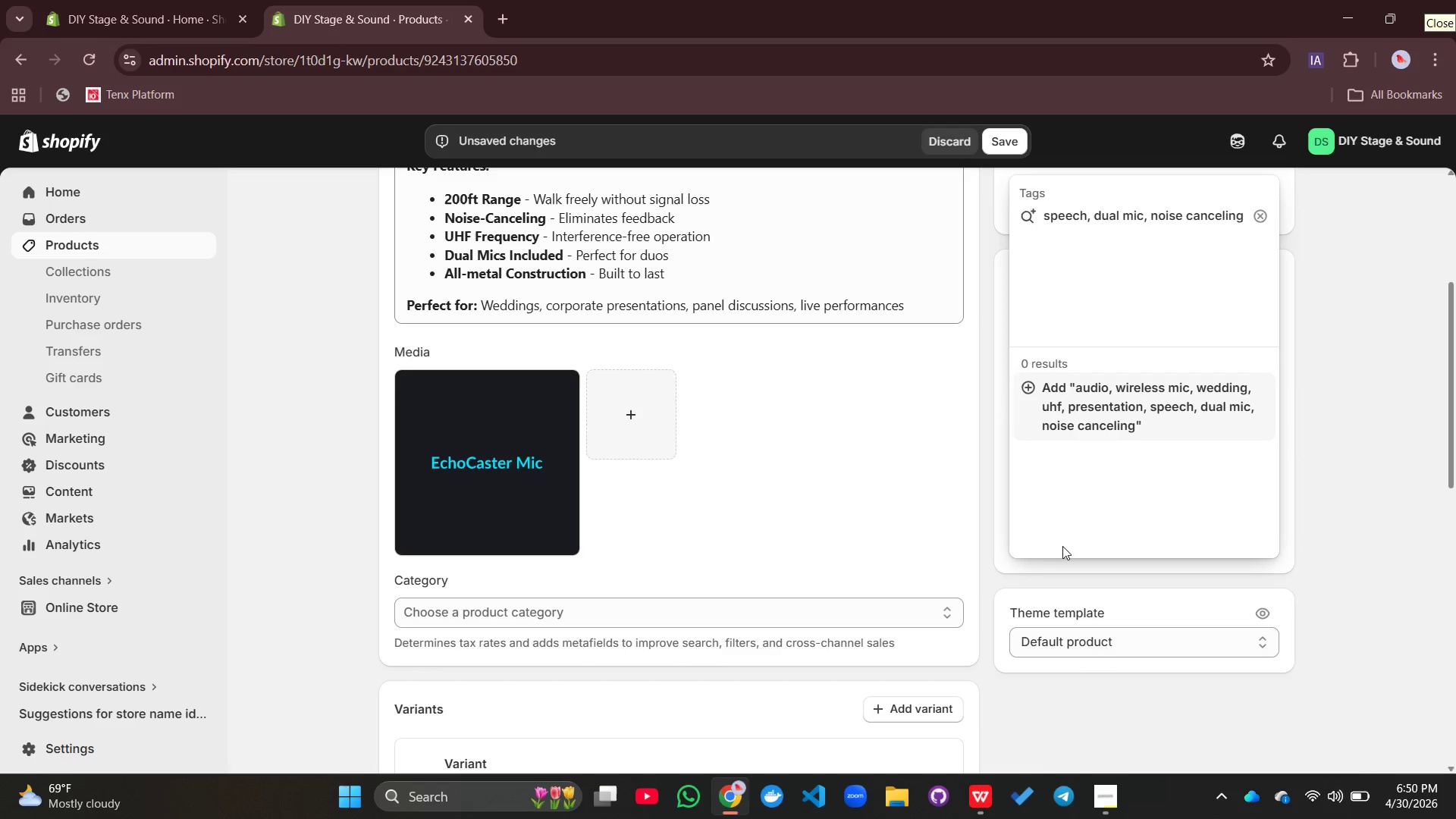 
key(Enter)
 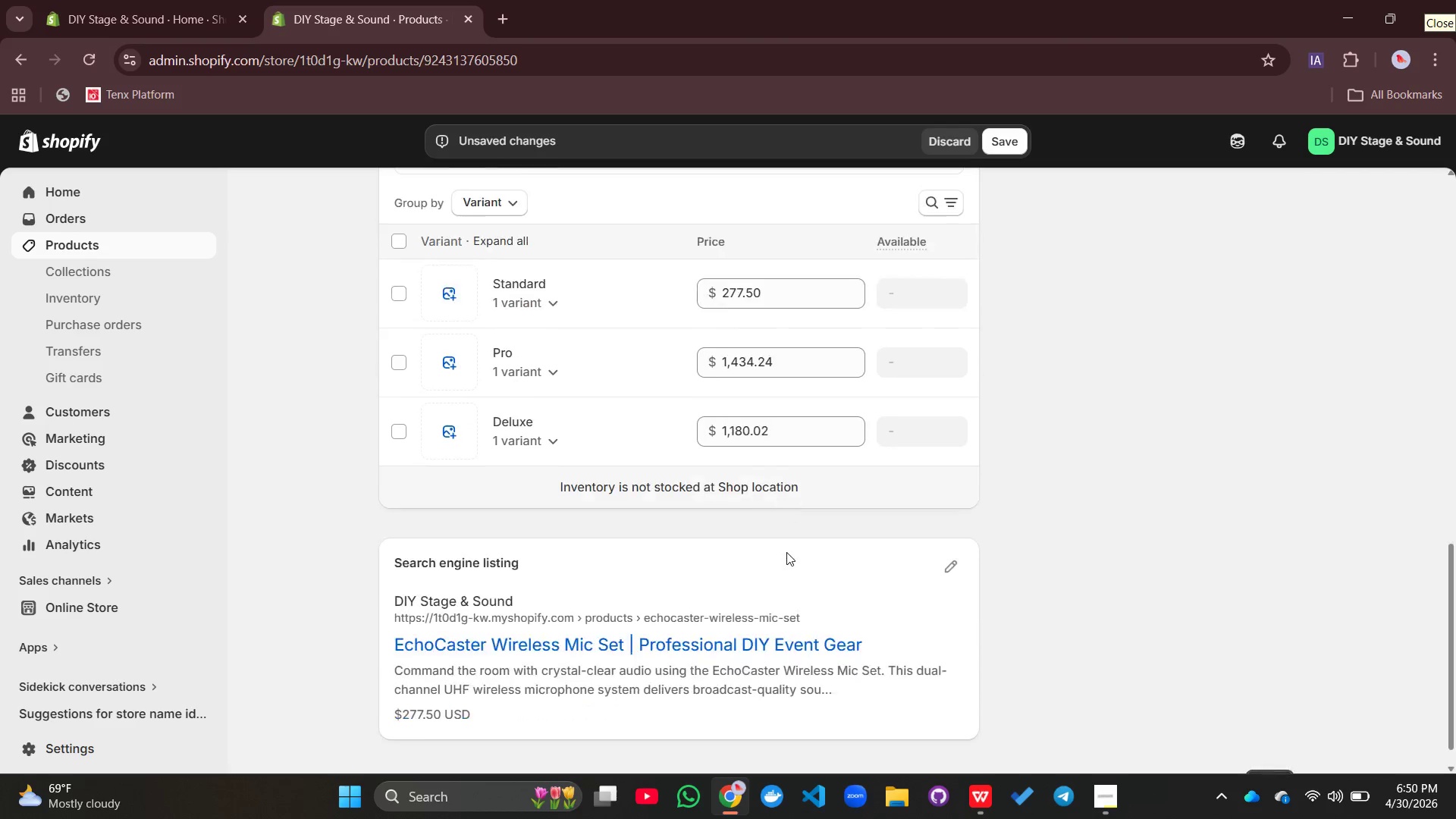 
wait(6.47)
 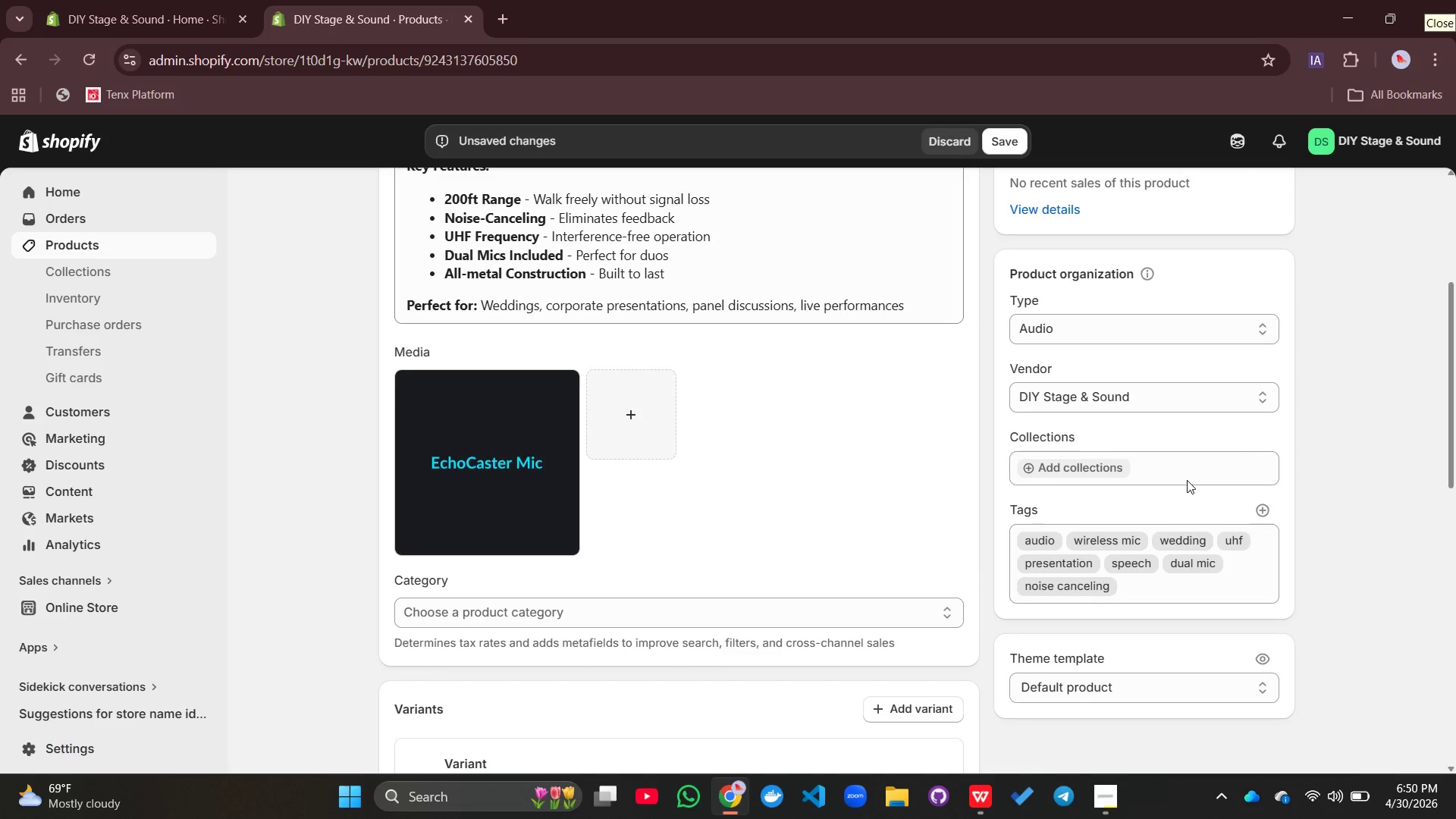 
left_click([958, 518])
 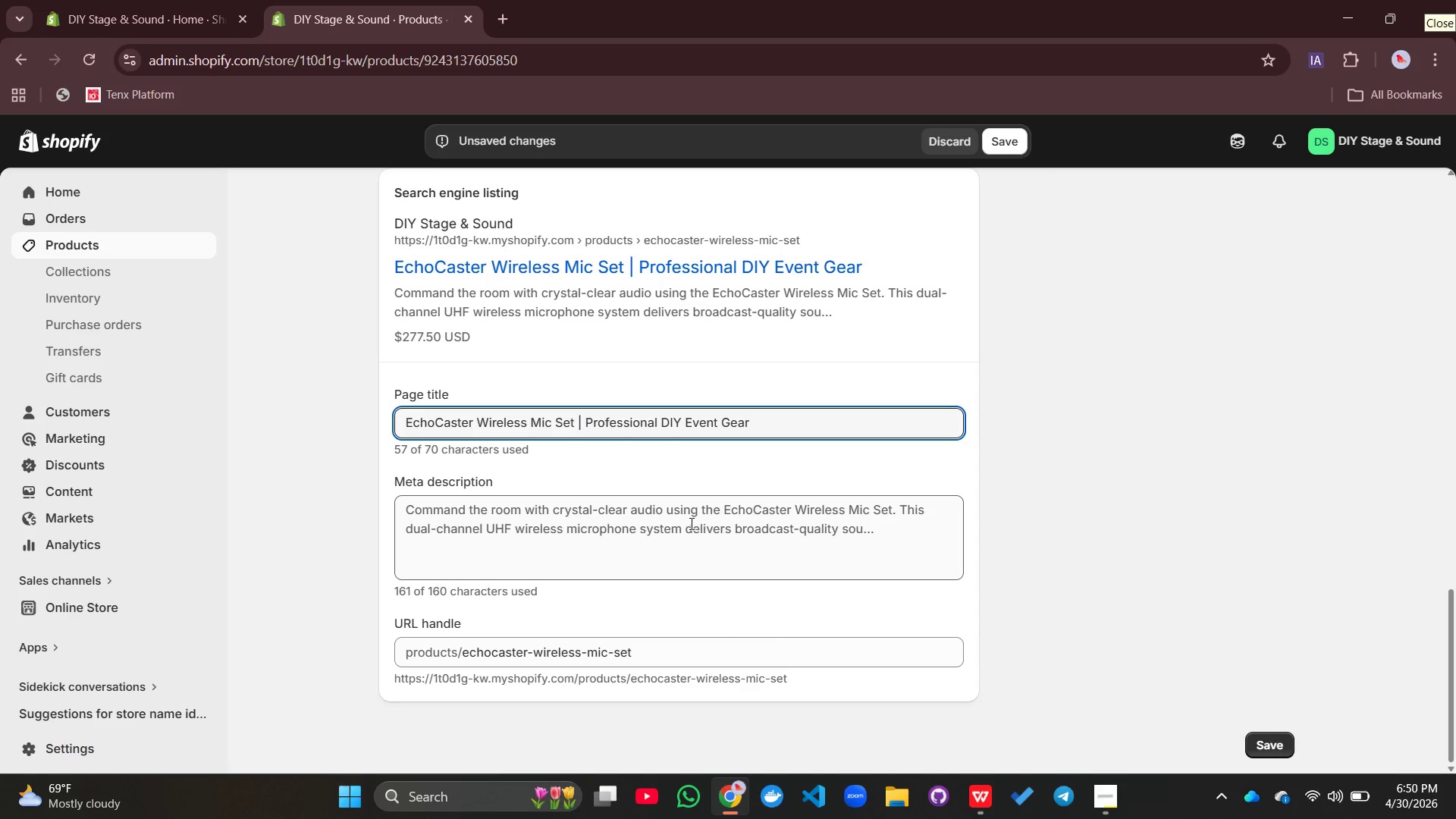 
left_click([683, 547])
 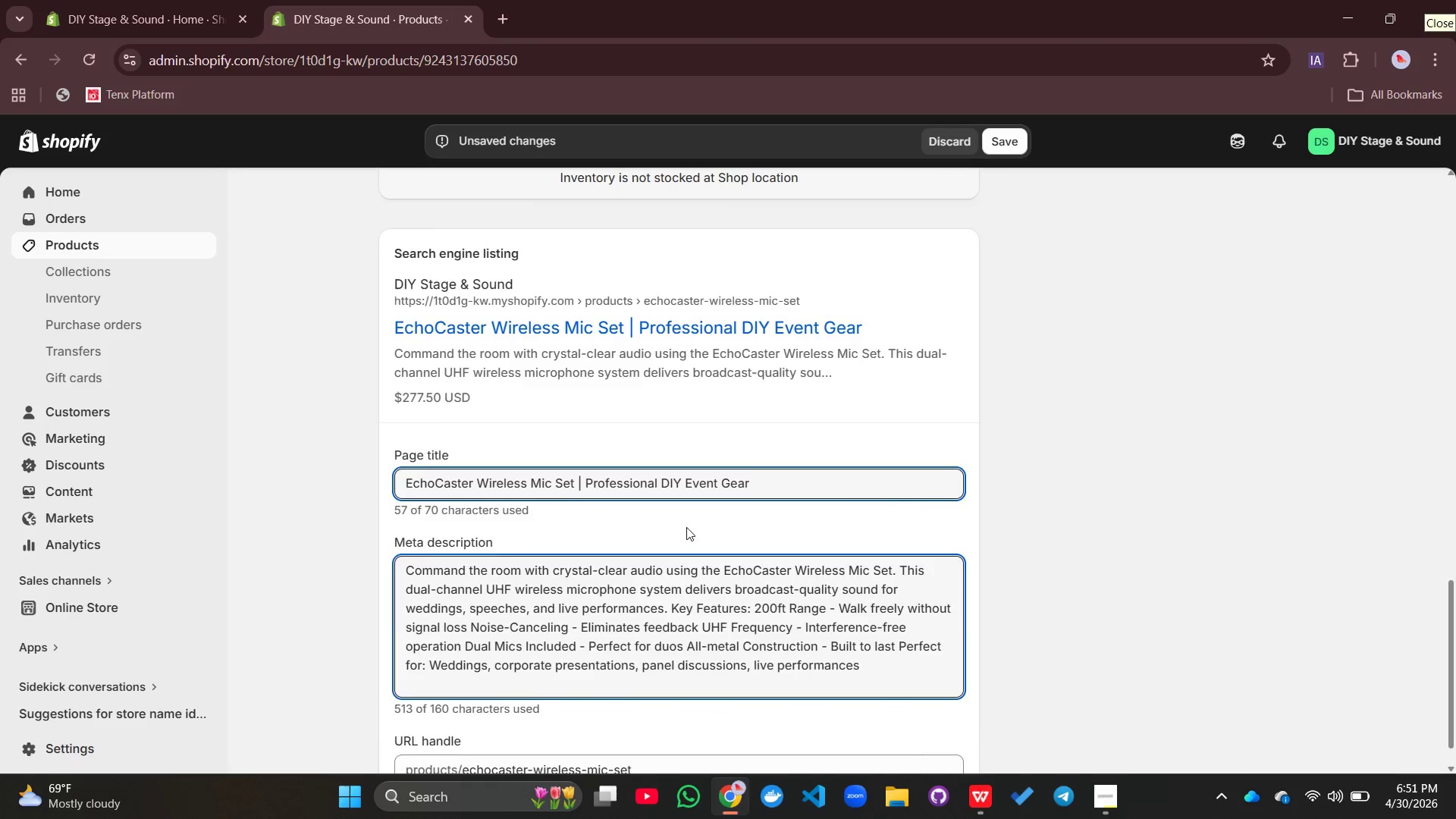 
wait(29.61)
 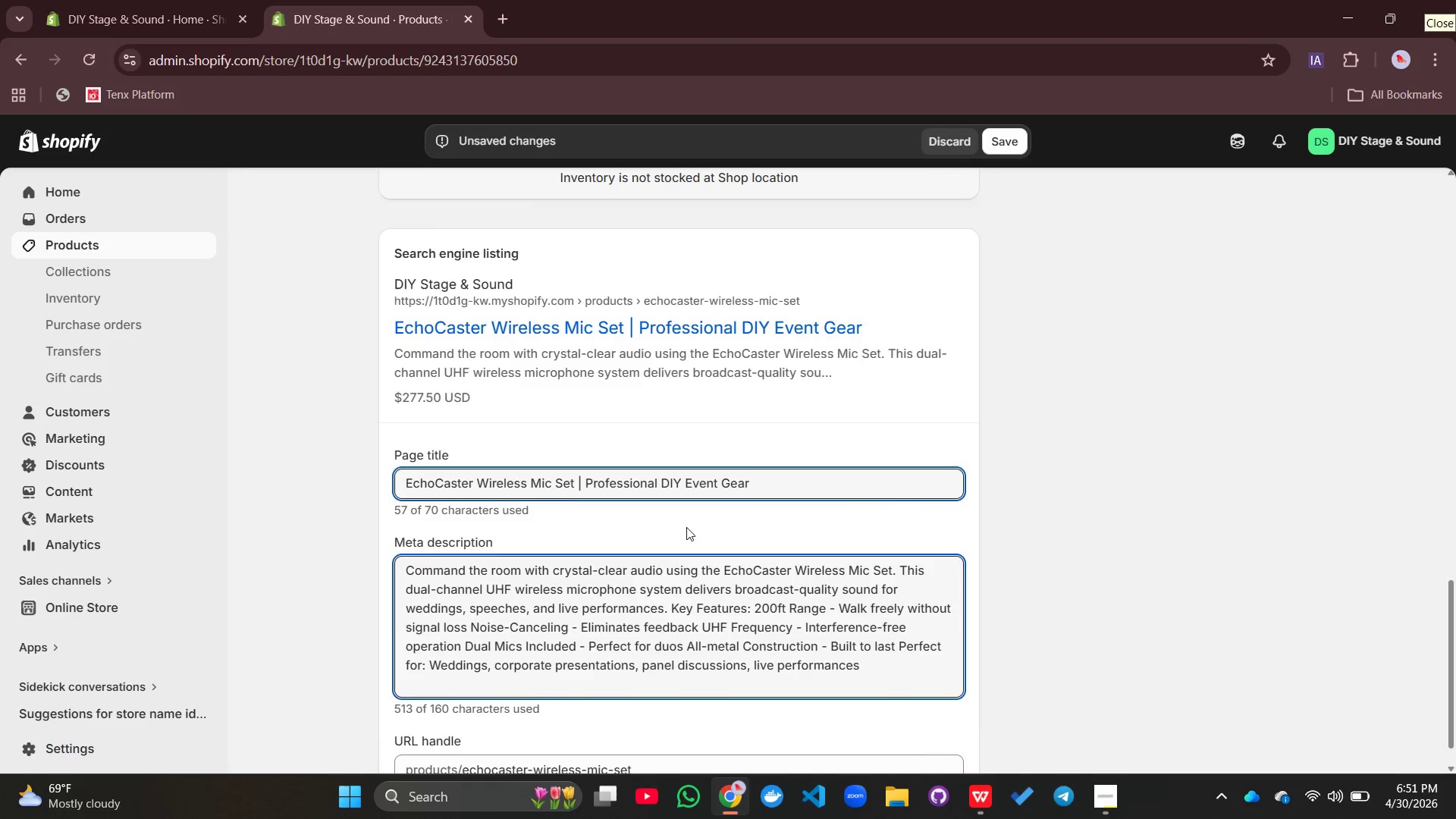 
left_click([1003, 149])
 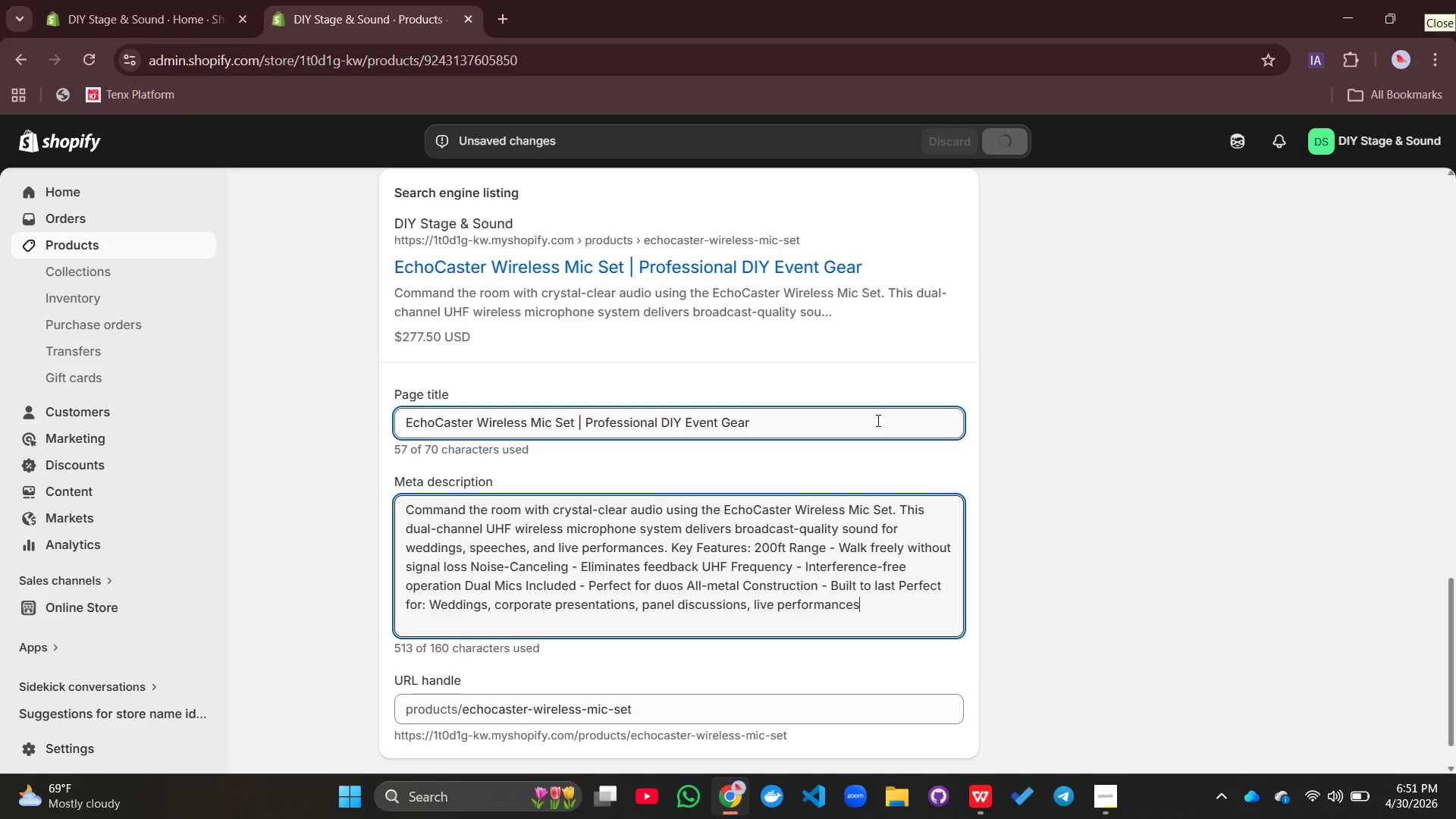 
wait(9.16)
 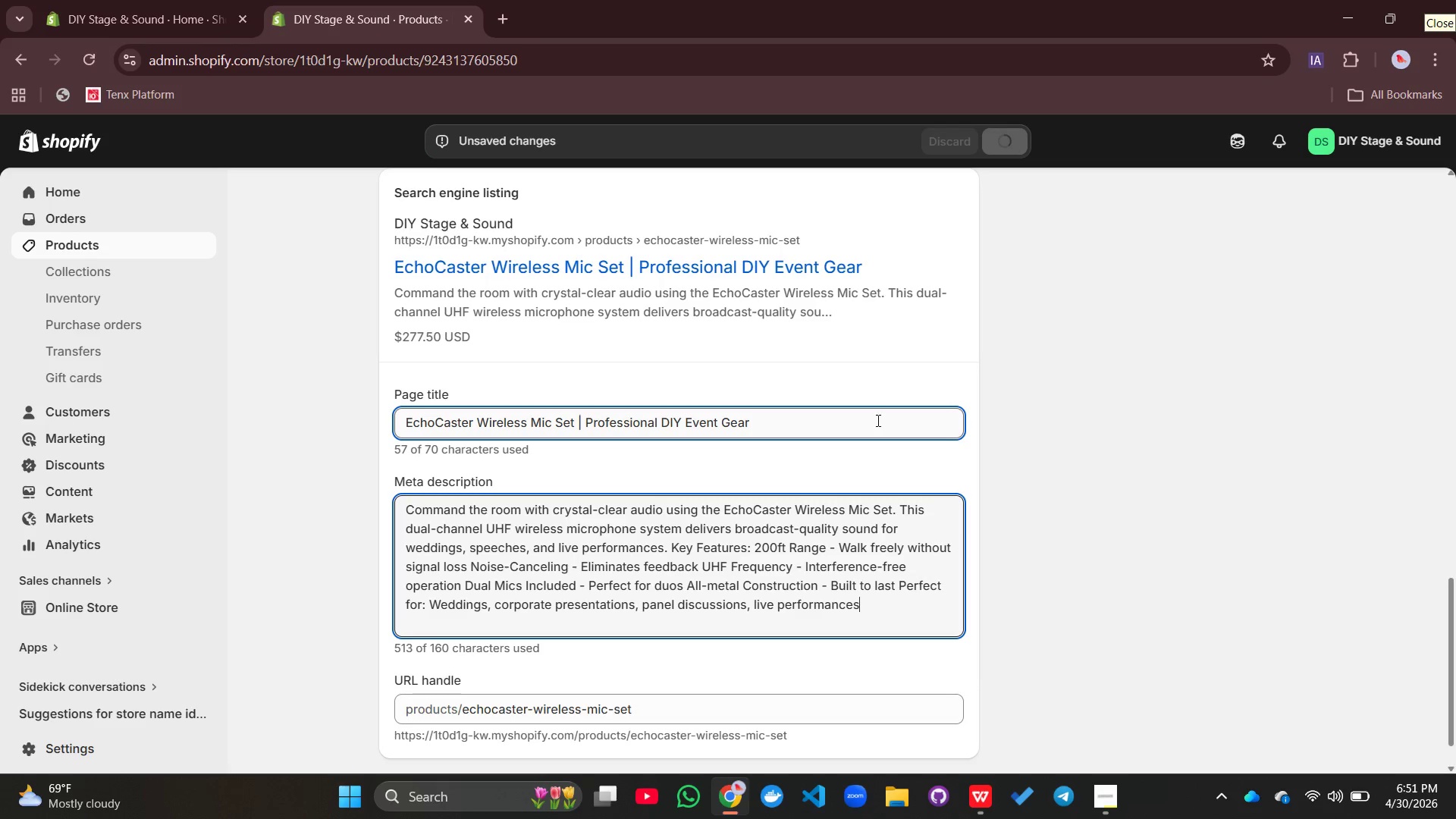 
scroll: coordinate [748, 519], scroll_direction: down, amount: 5.0
 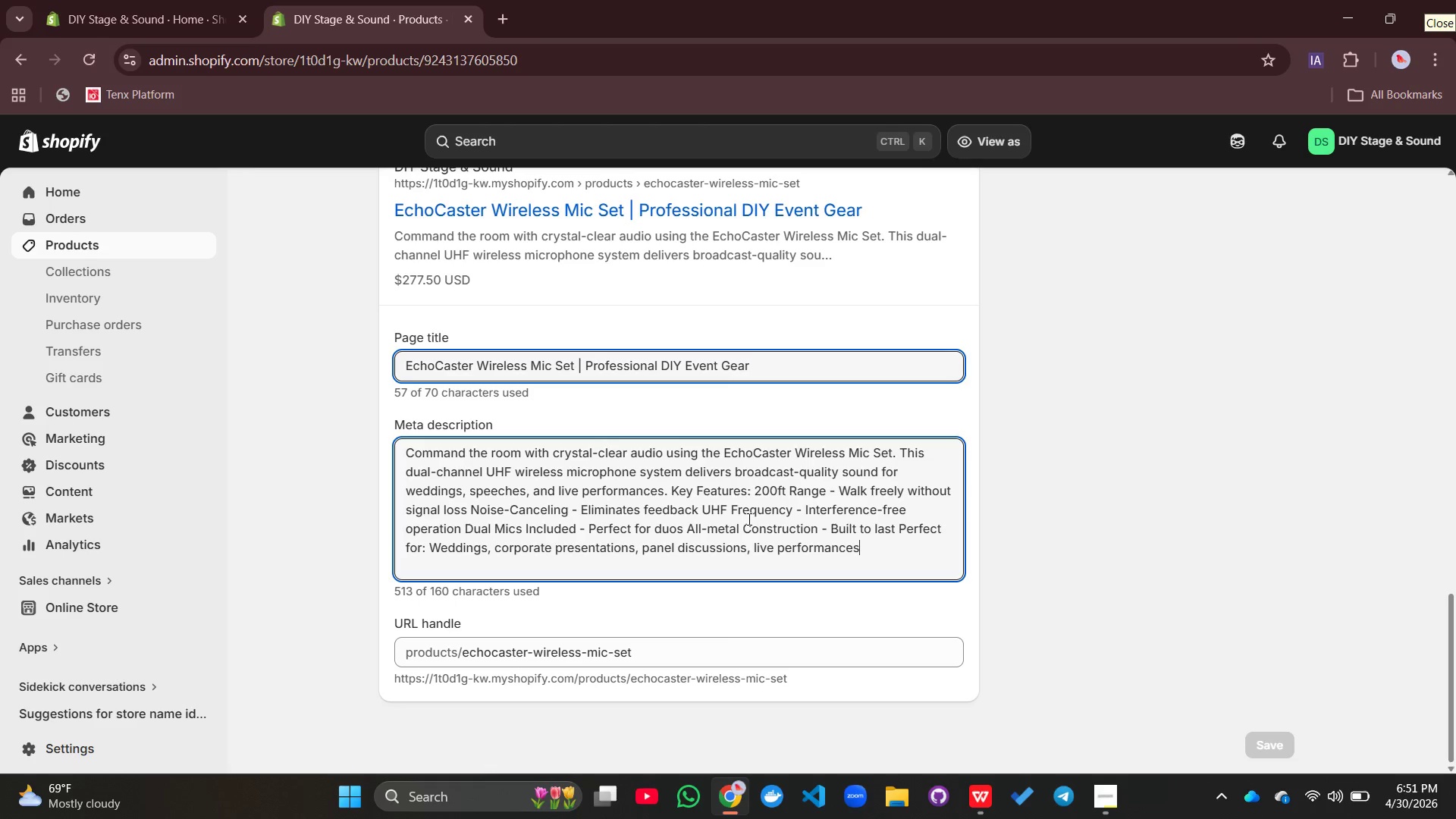 
scroll: coordinate [748, 519], scroll_direction: up, amount: 9.0
 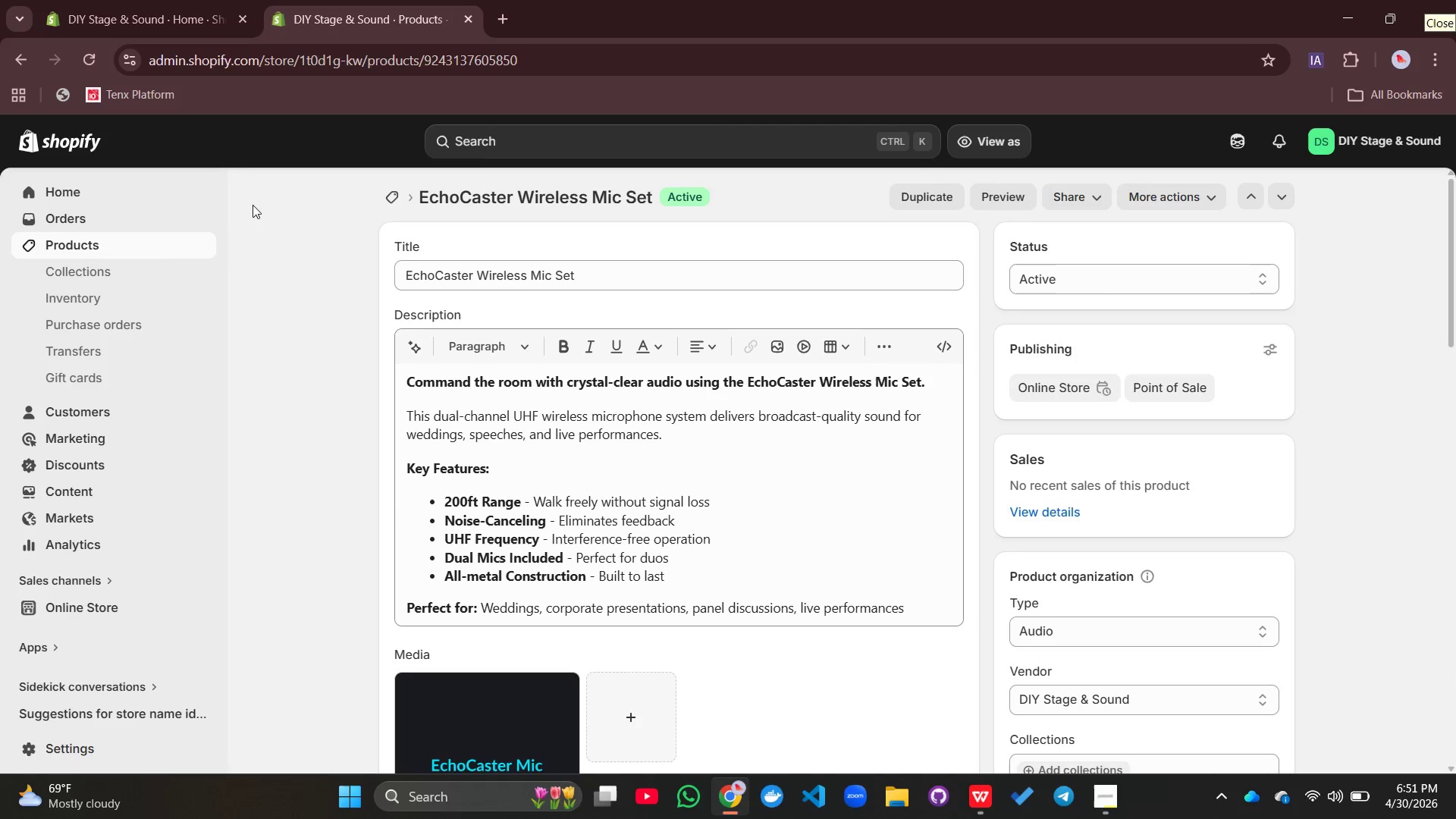 
scroll: coordinate [900, 583], scroll_direction: down, amount: 6.0
 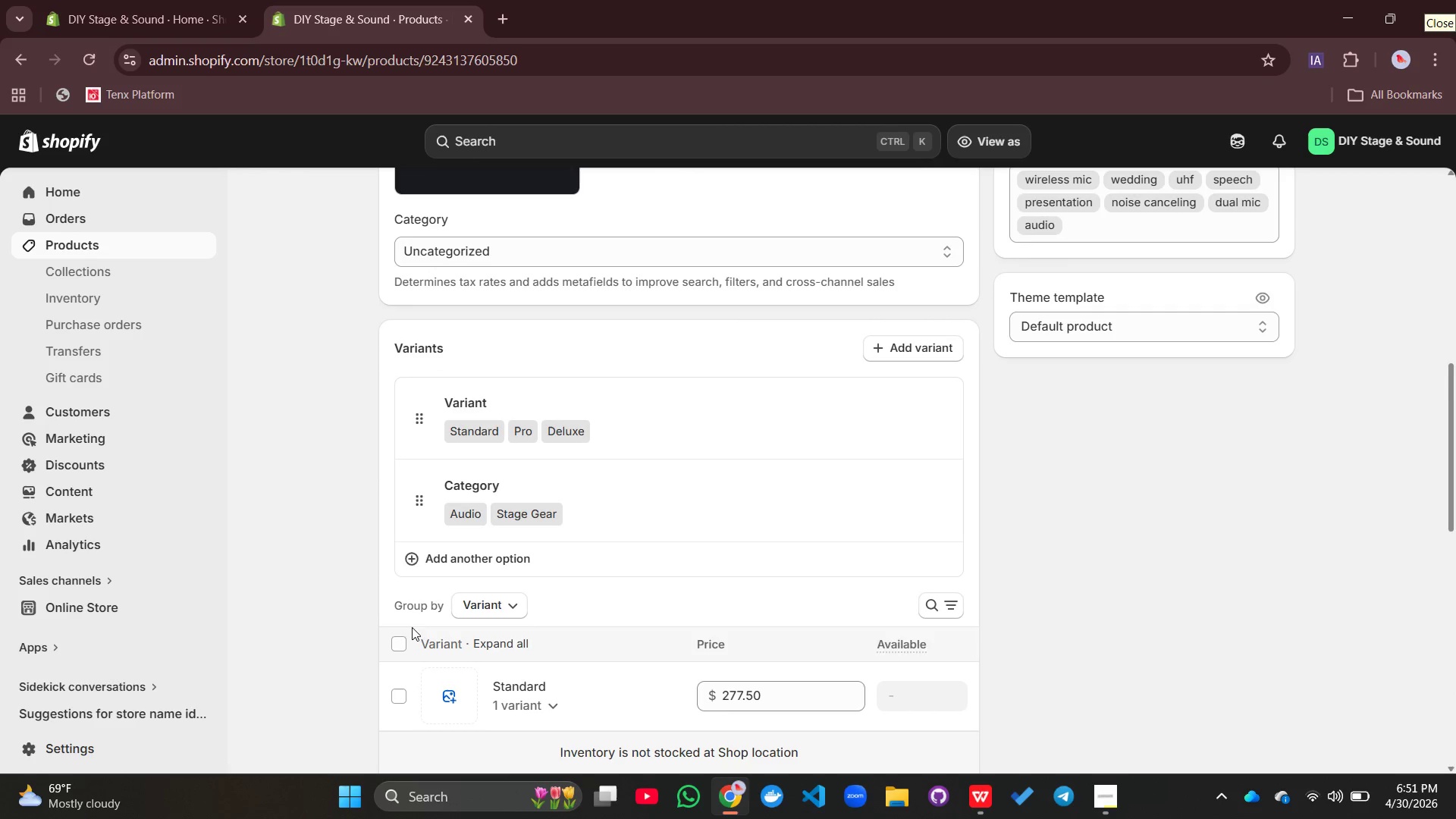 
left_click([394, 634])
 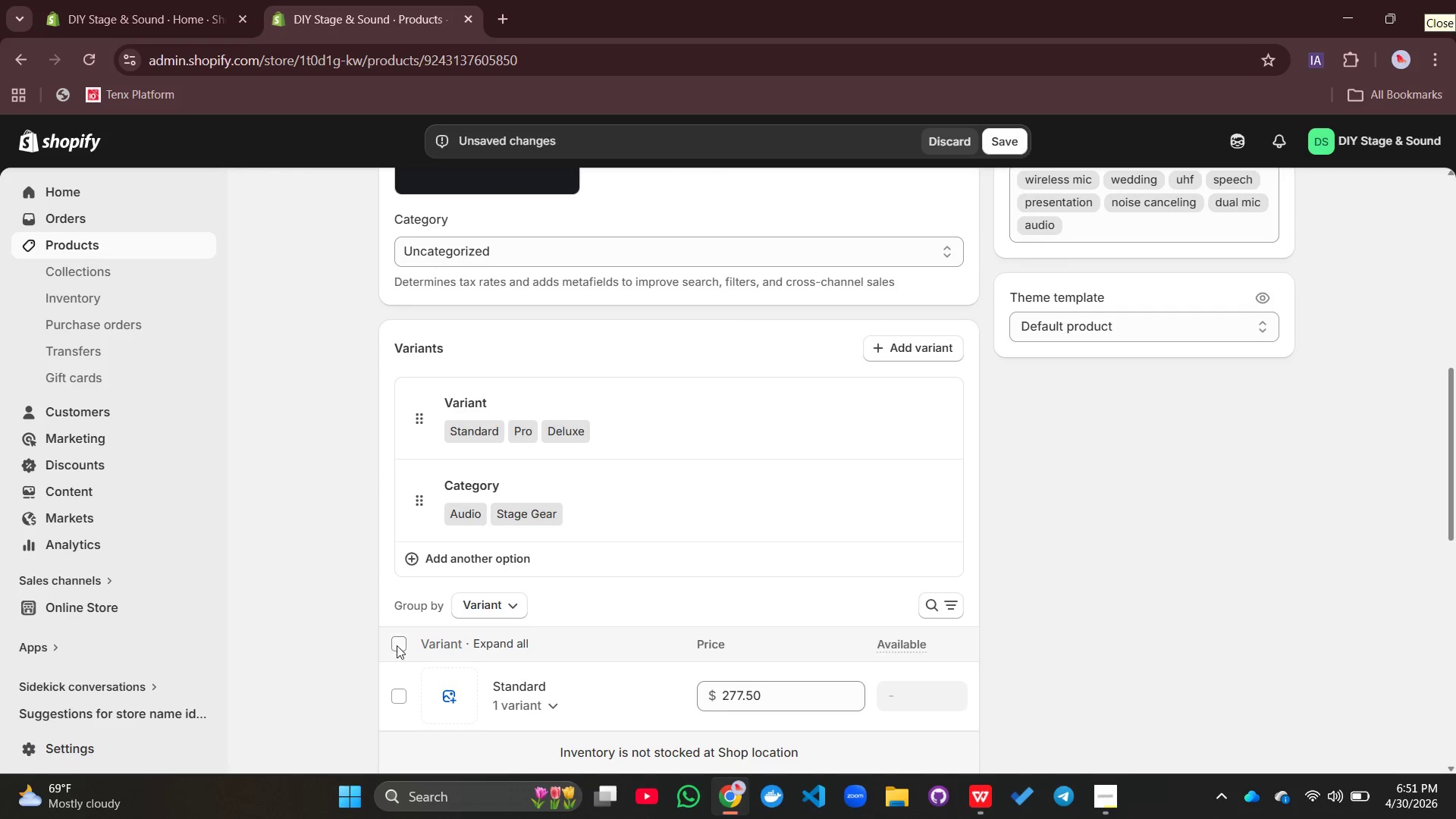 
left_click([398, 647])
 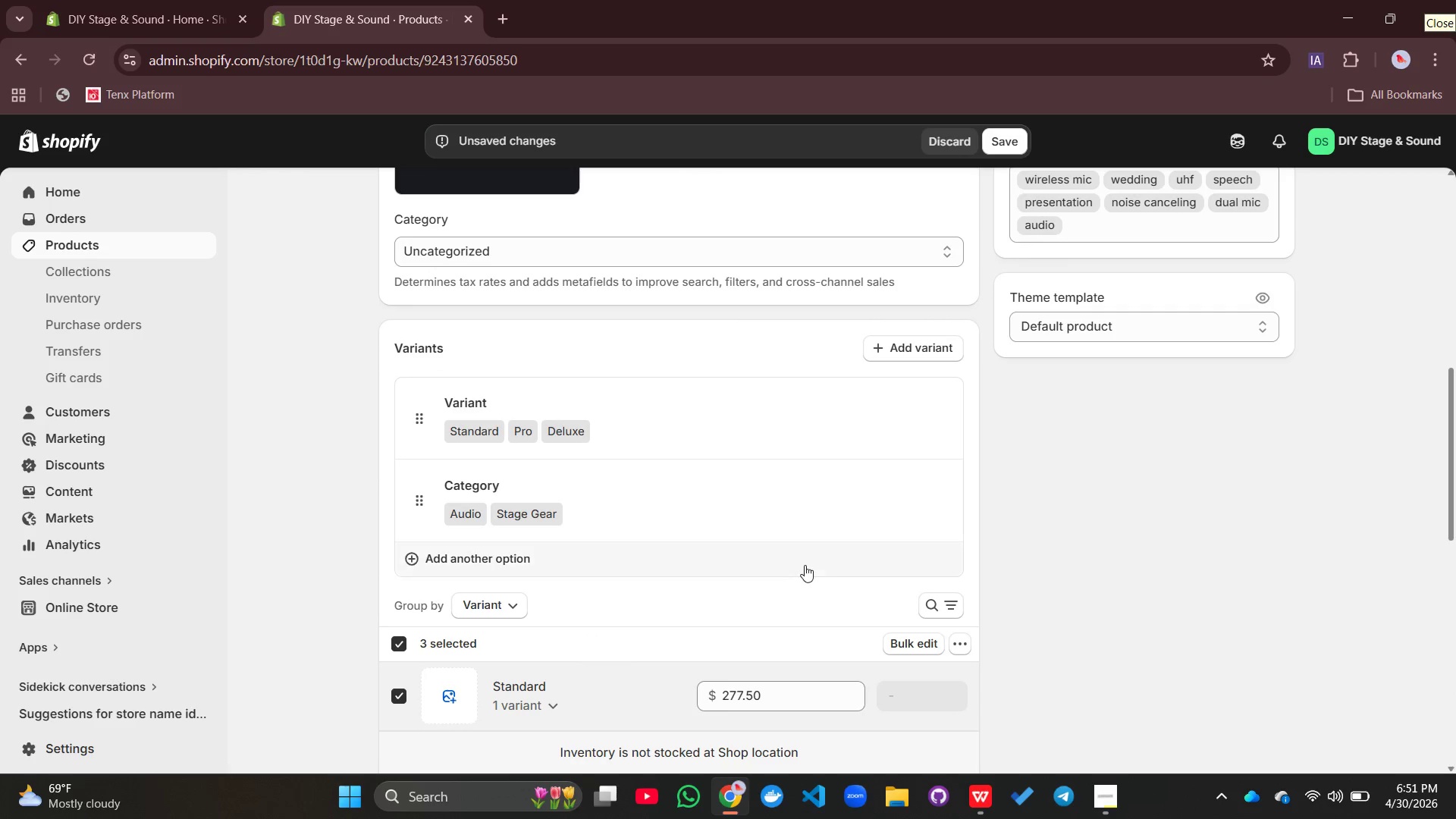 
scroll: coordinate [805, 565], scroll_direction: down, amount: 4.0
 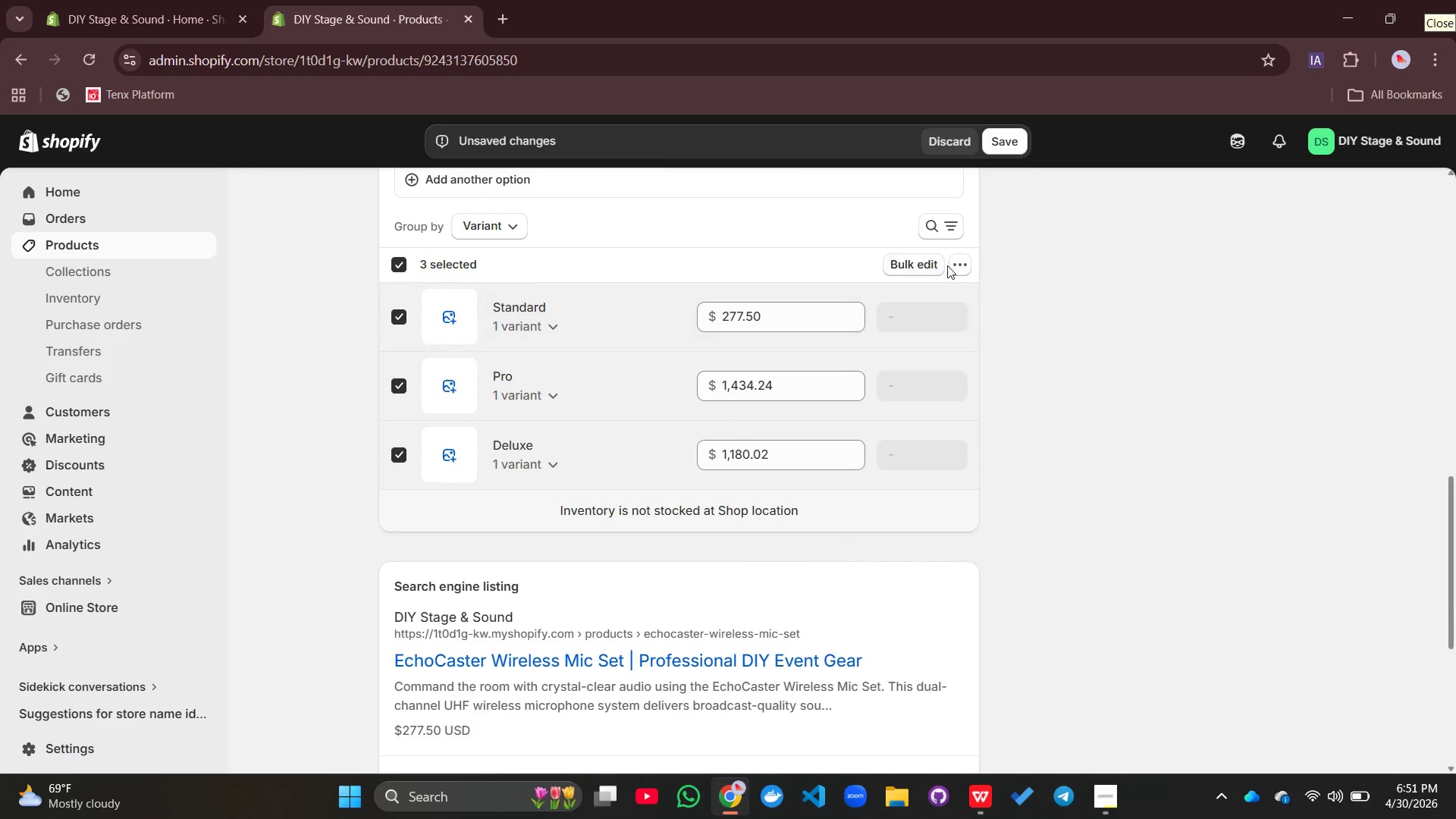 
left_click([942, 266])
 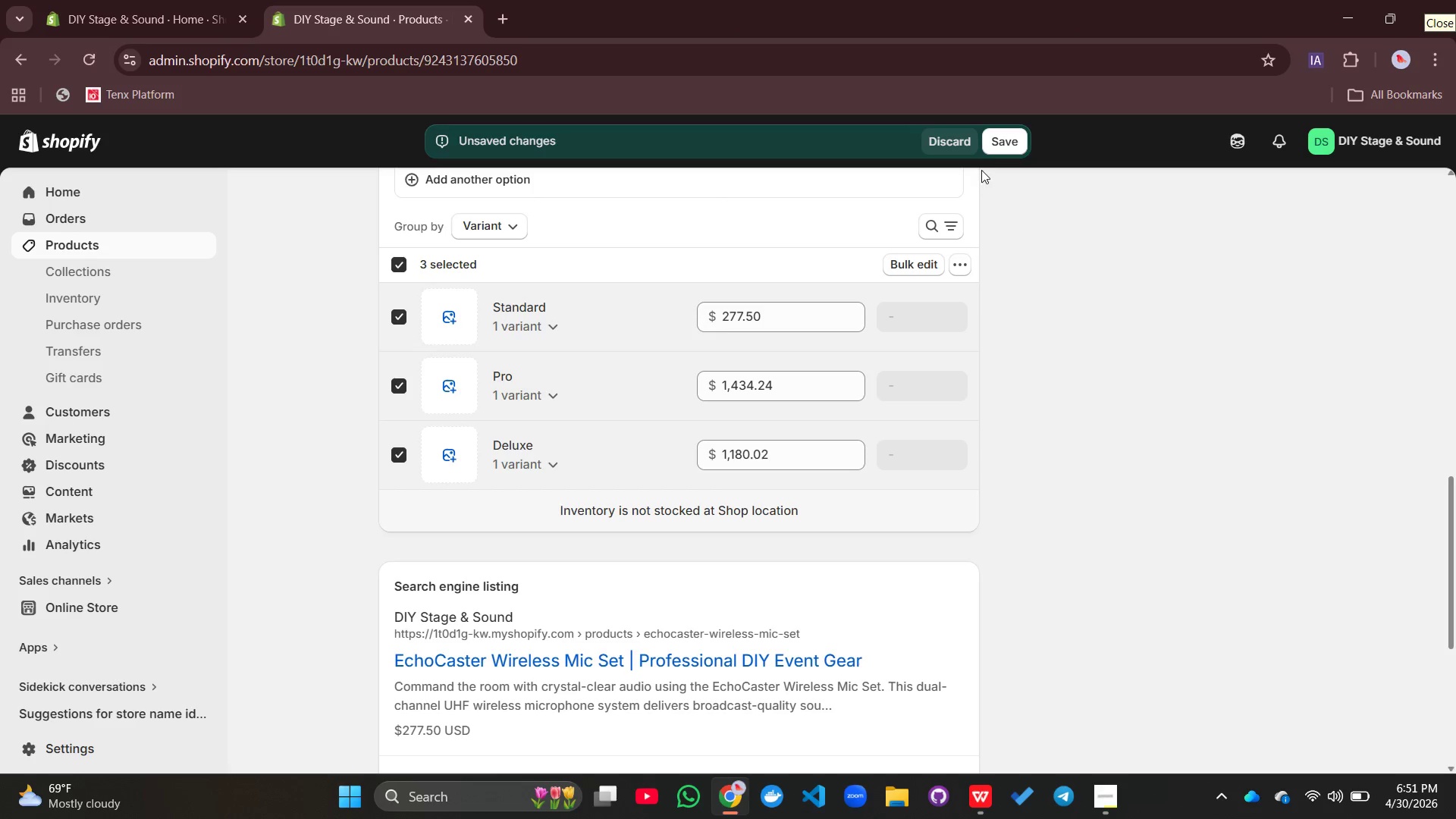 
left_click([1024, 131])
 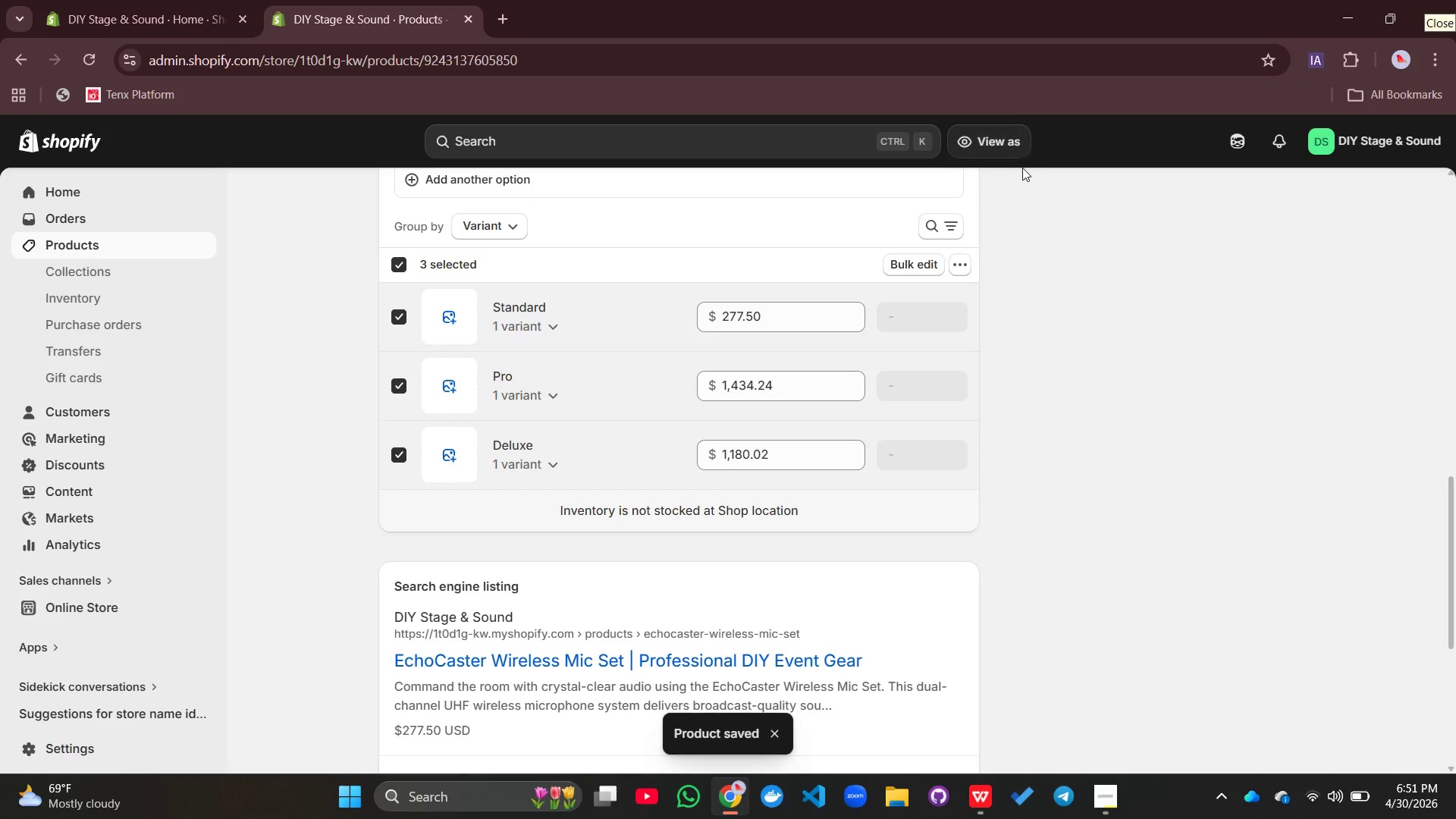 
left_click([922, 260])
 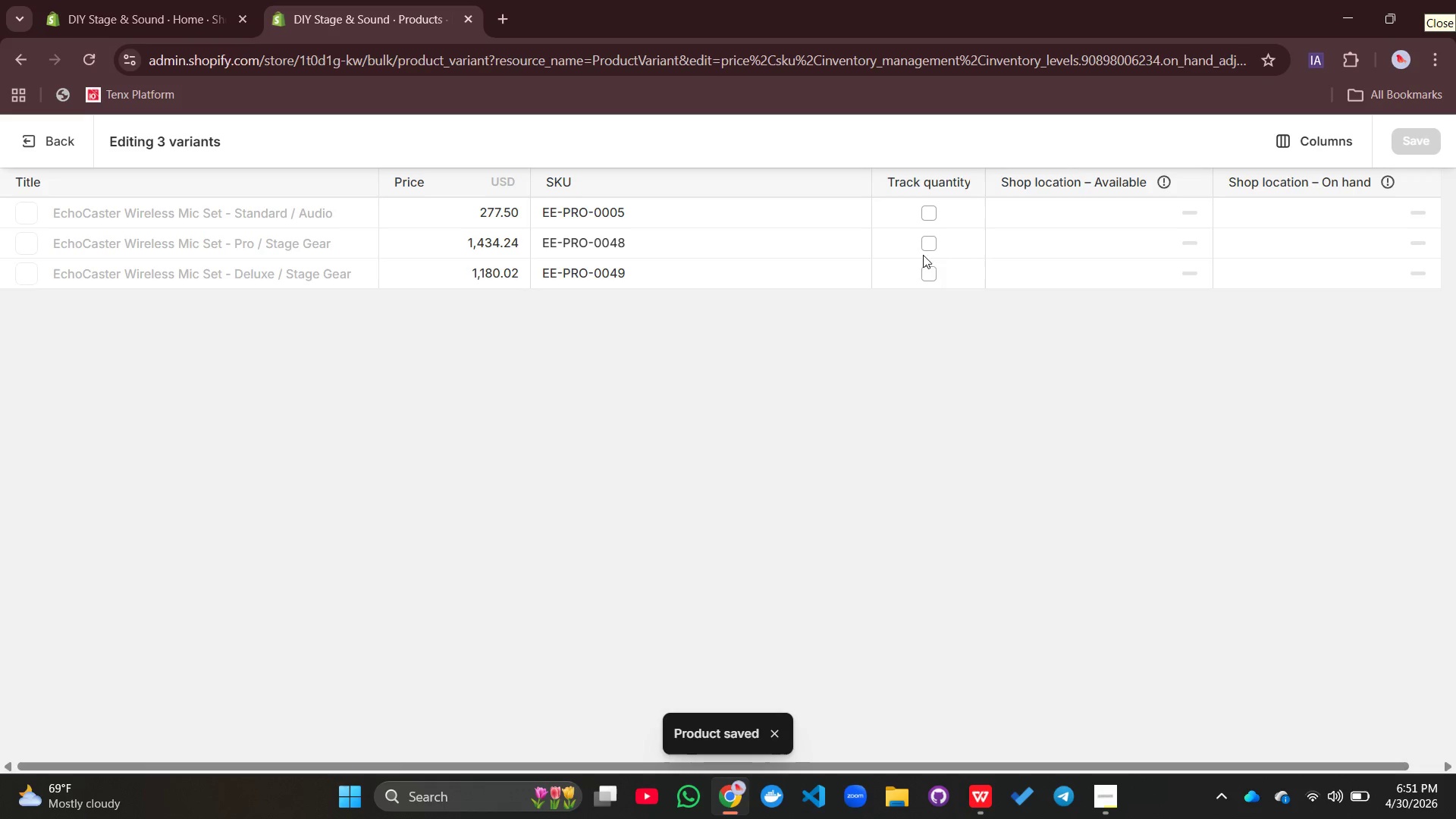 
left_click([938, 217])
 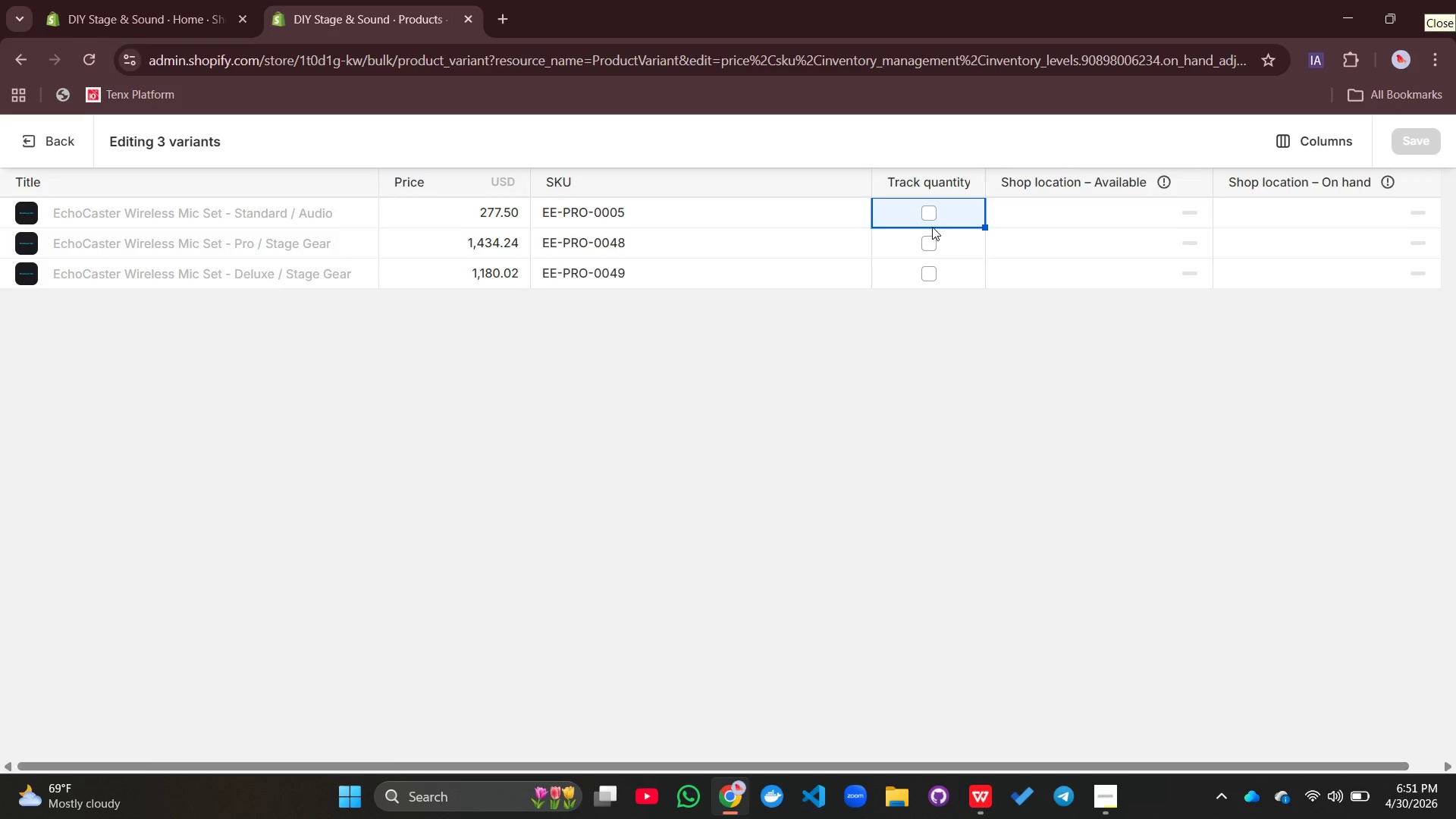 
left_click([935, 215])
 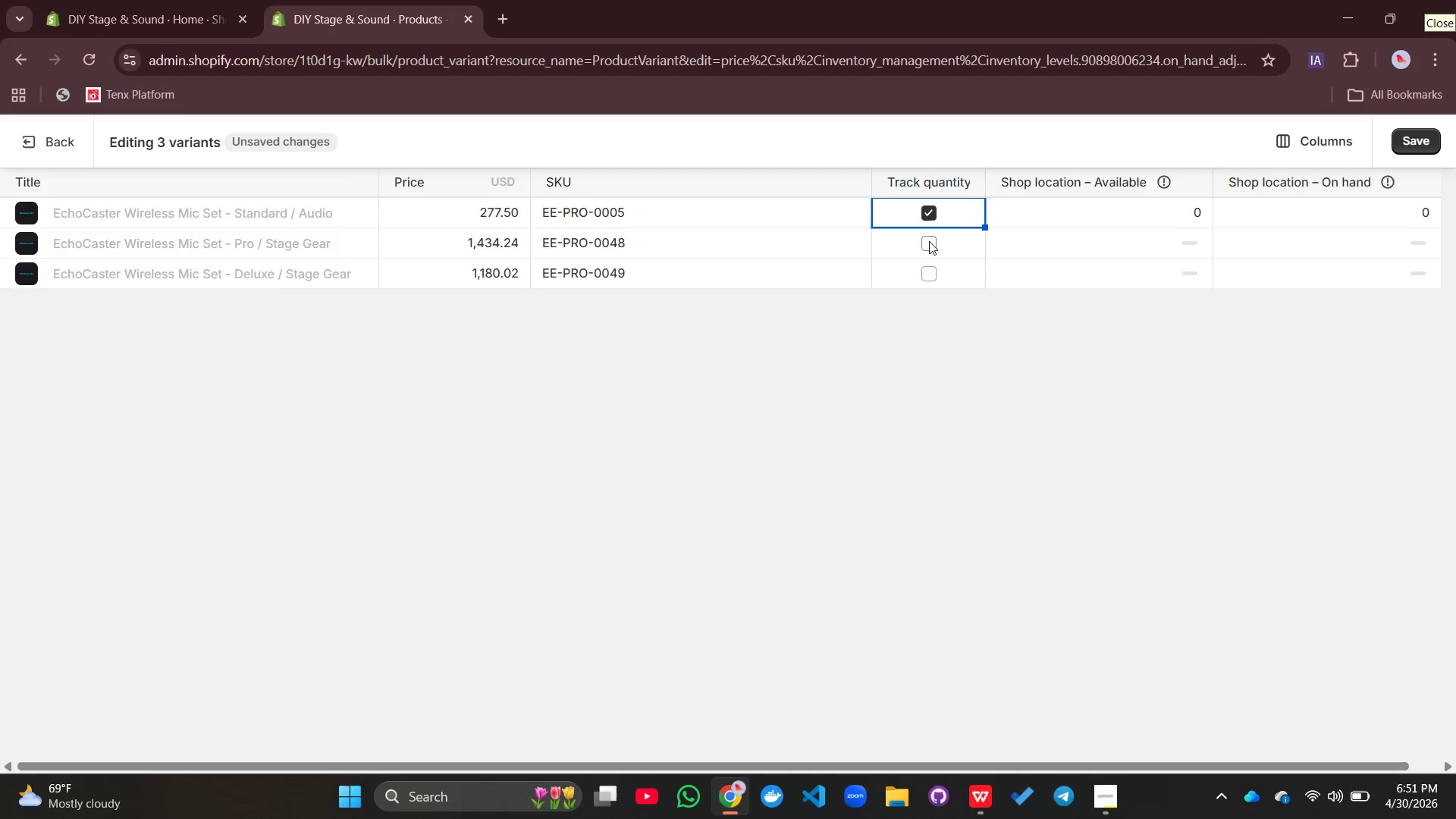 
left_click([929, 242])
 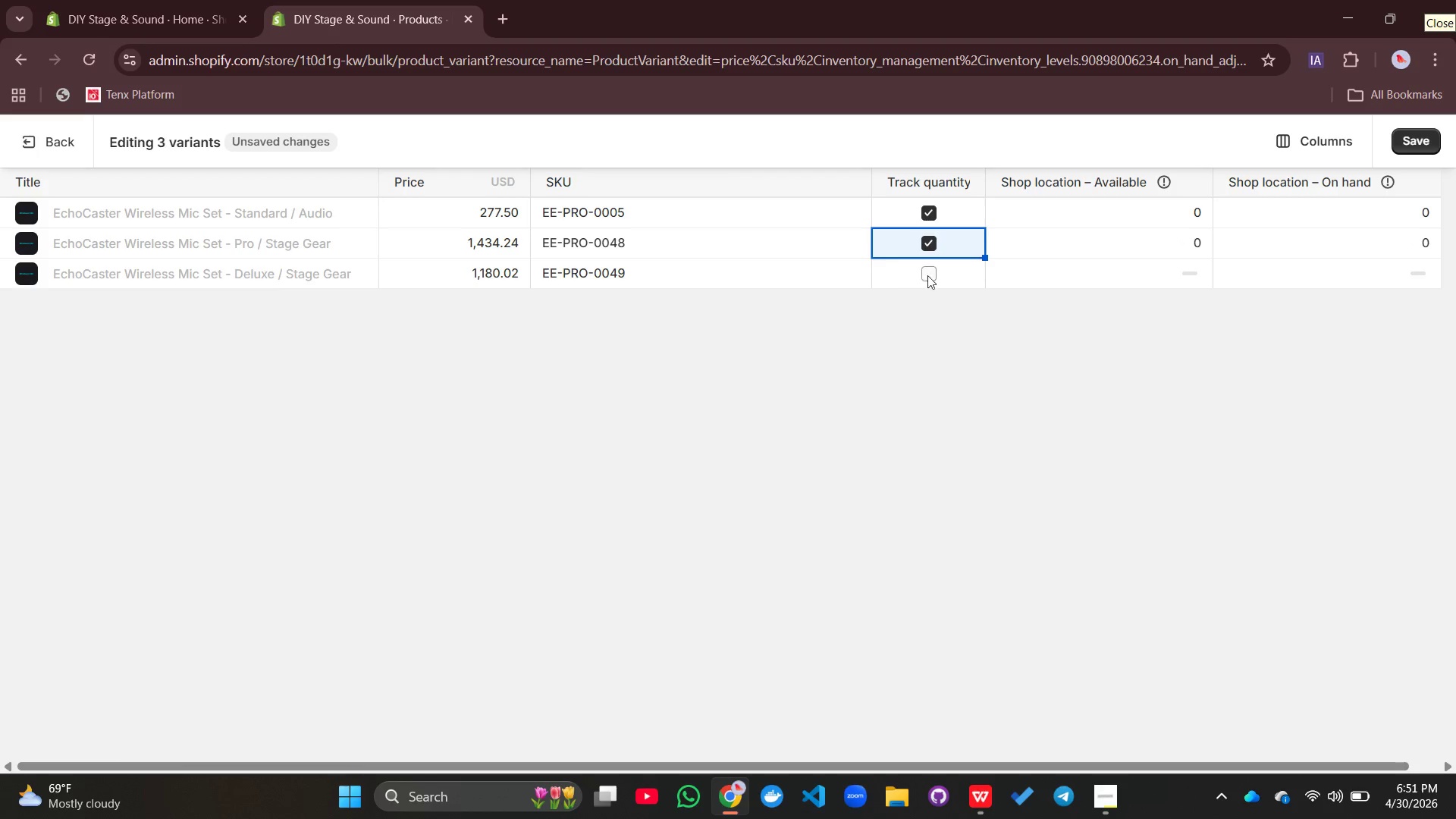 
left_click([931, 273])
 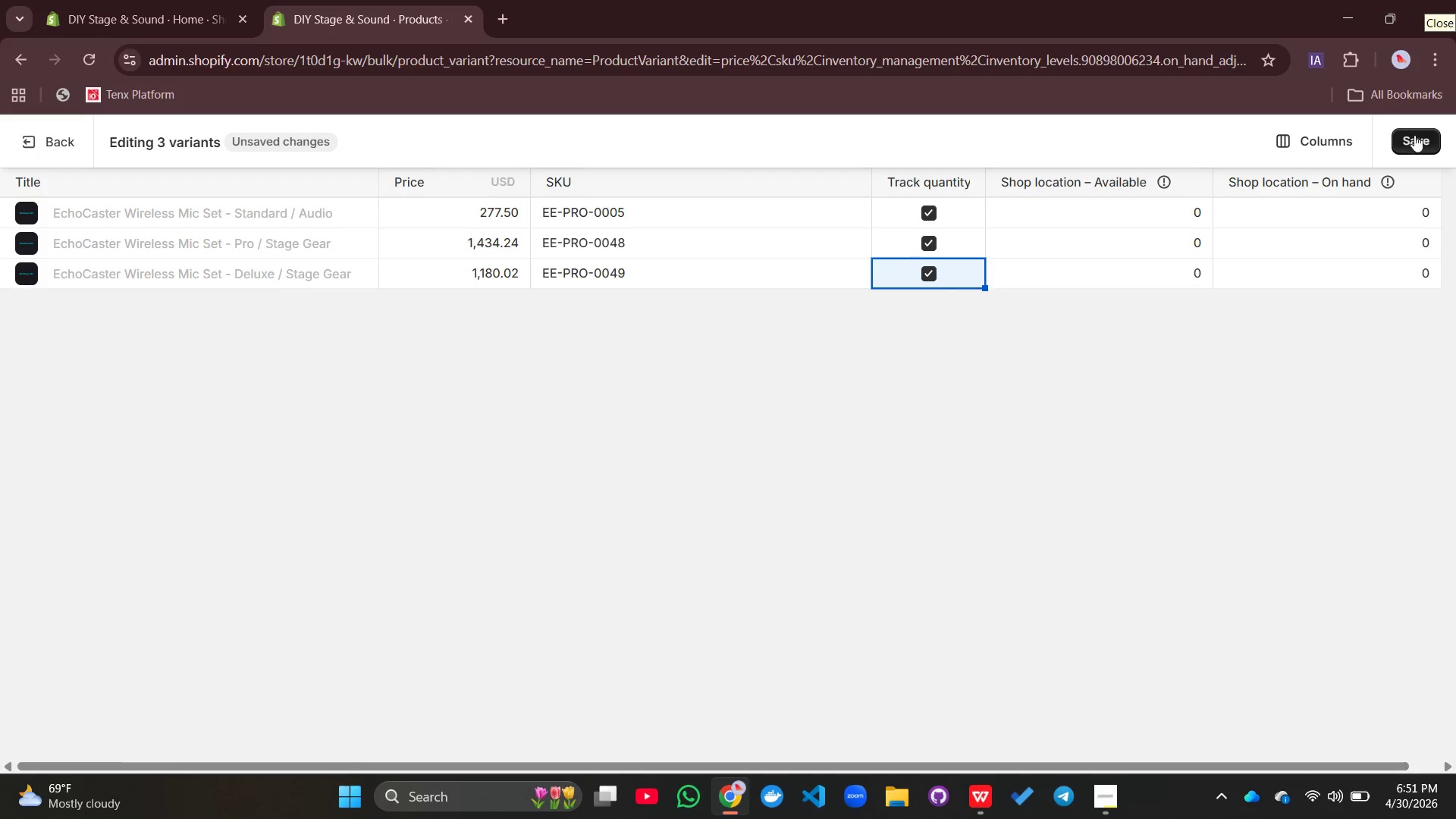 
left_click([1417, 137])
 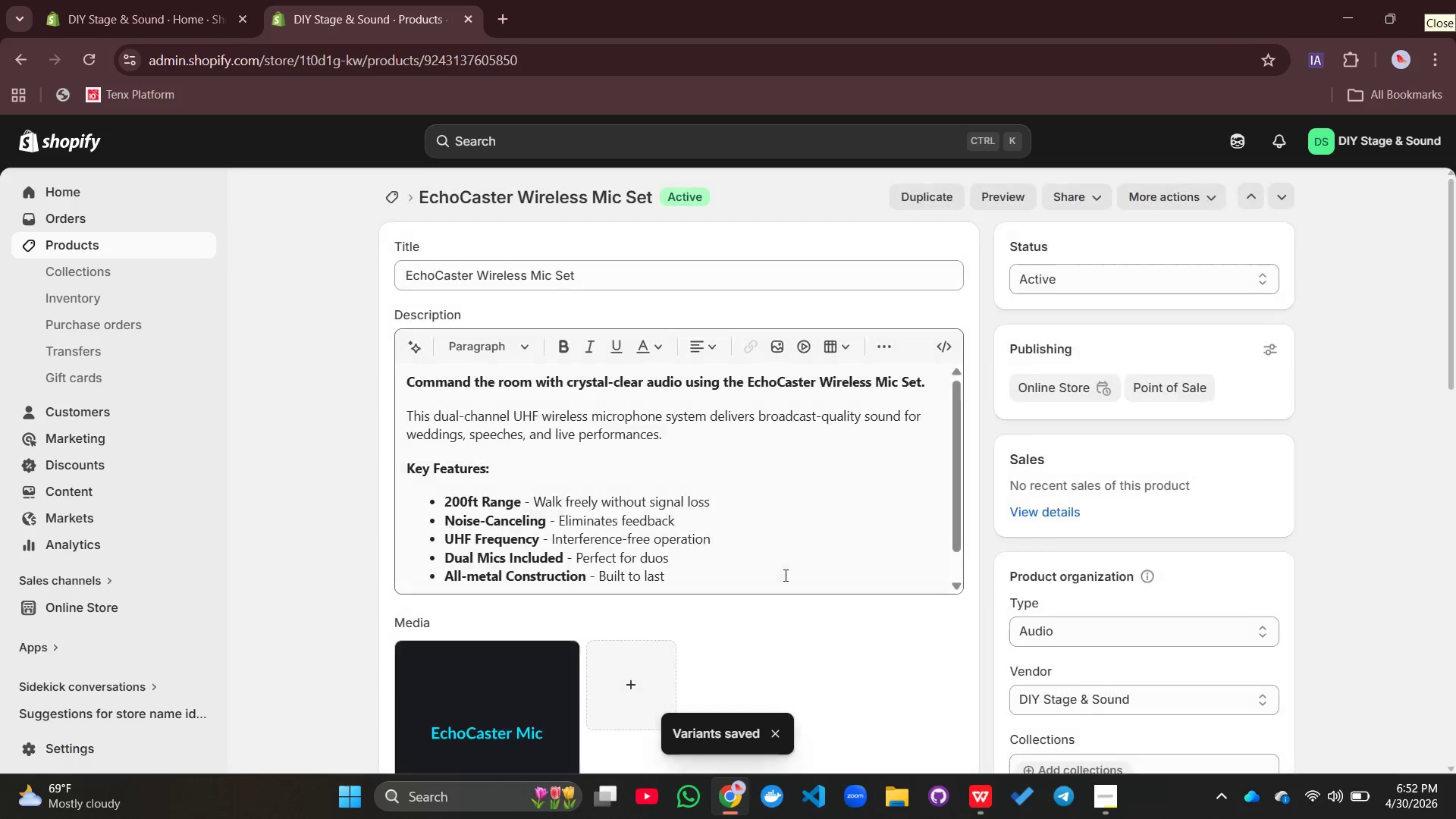 
wait(6.58)
 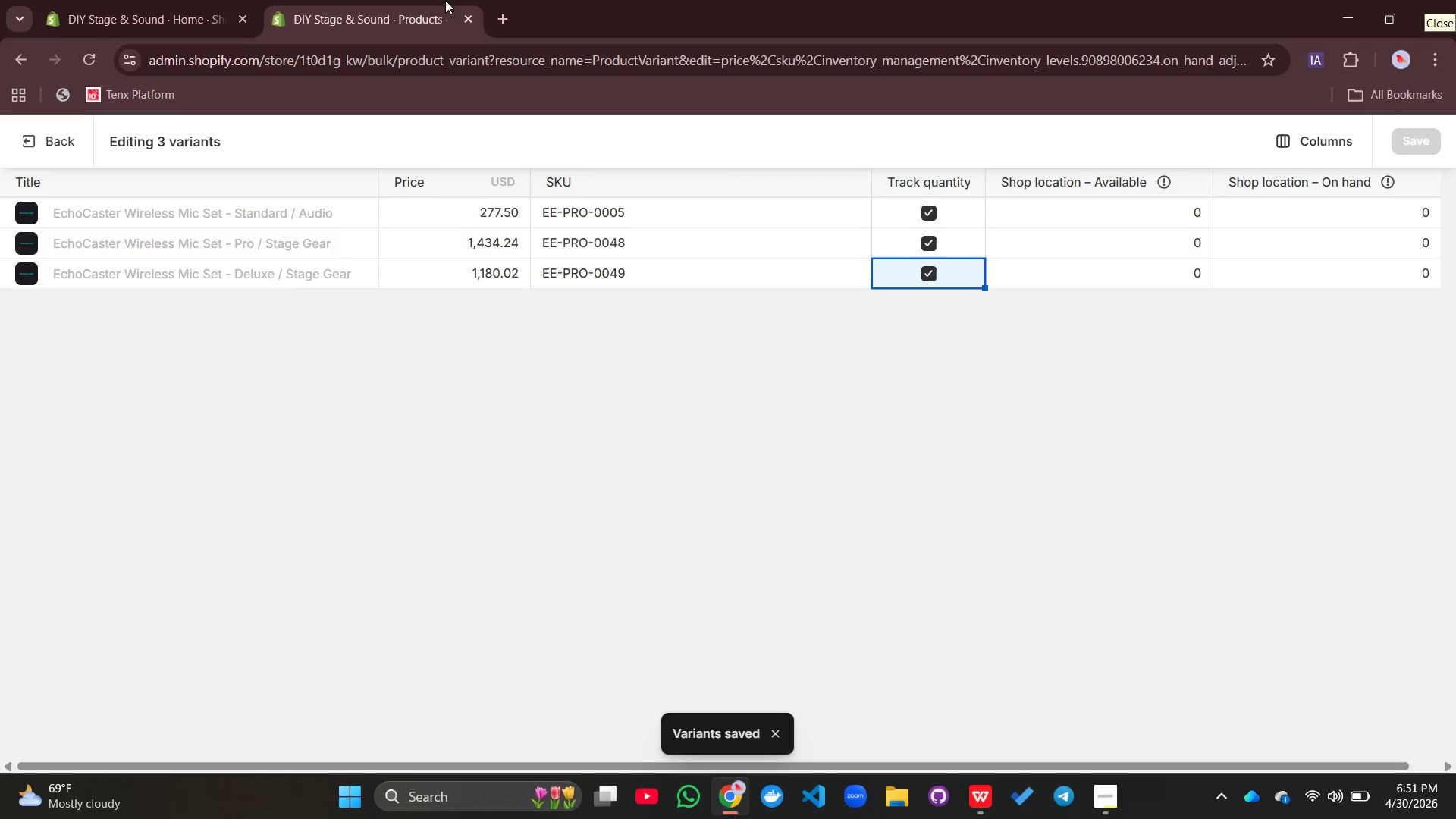 
scroll: coordinate [746, 491], scroll_direction: down, amount: 16.0
 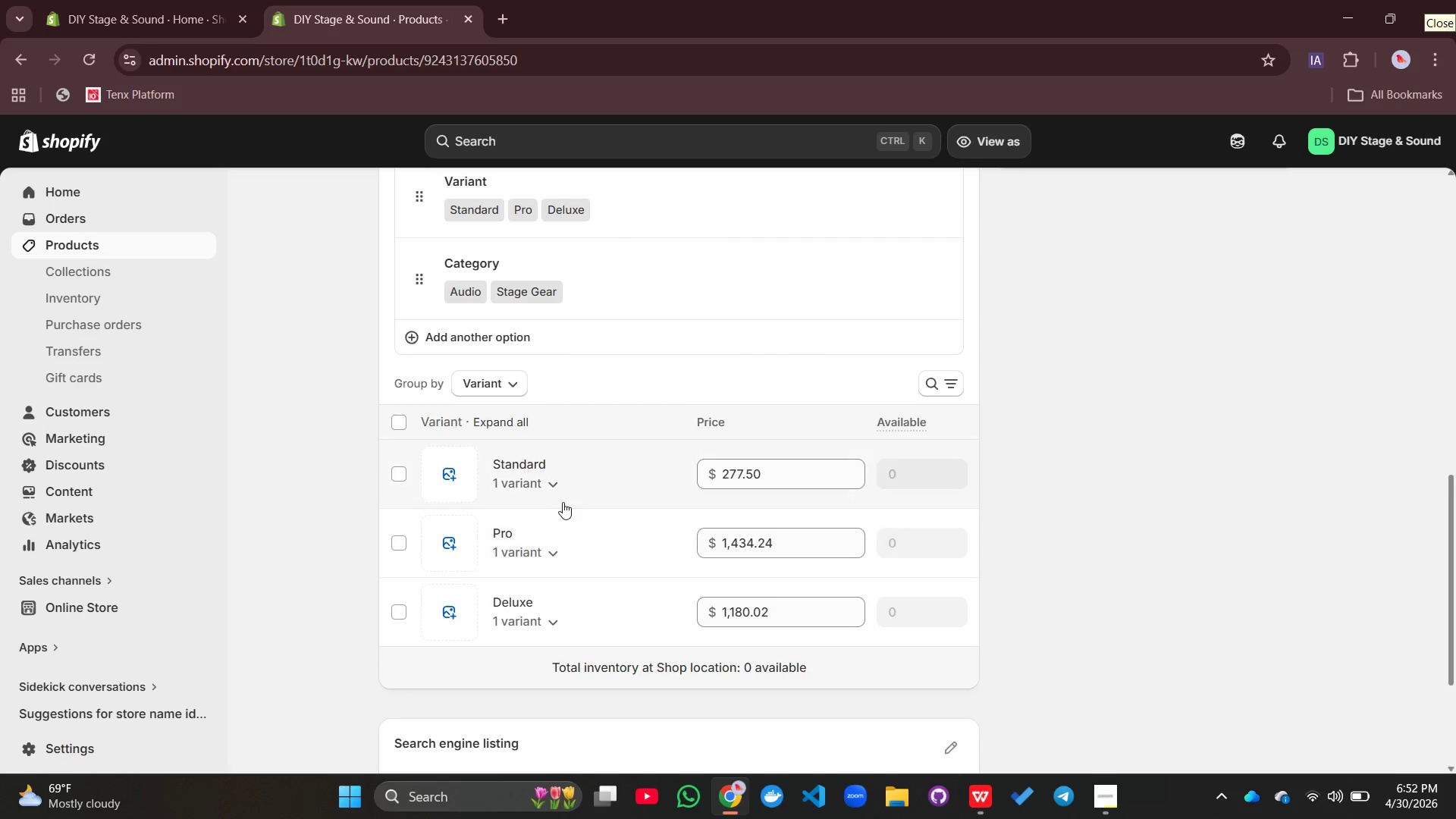 
left_click([552, 482])
 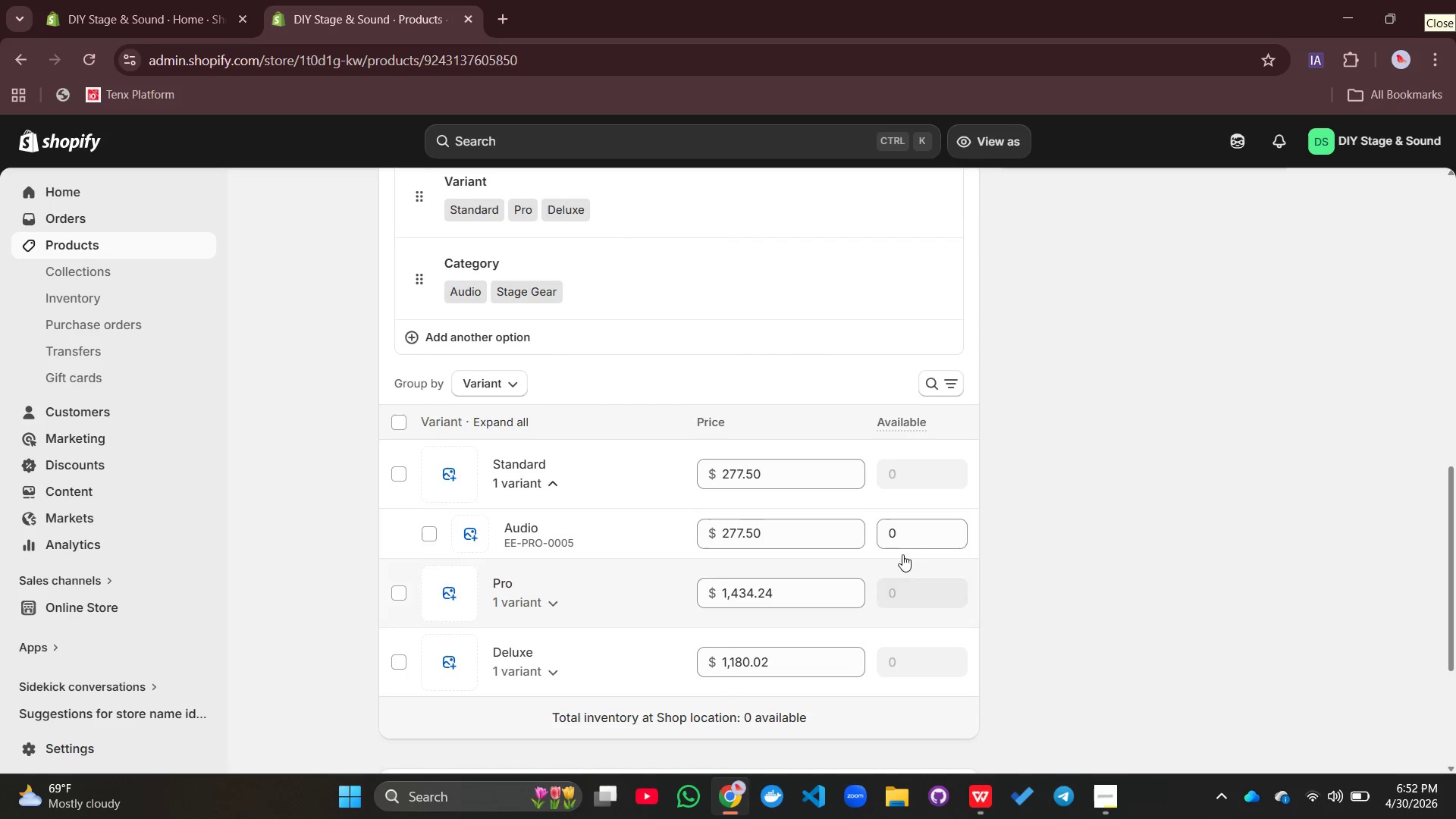 
left_click([913, 544])
 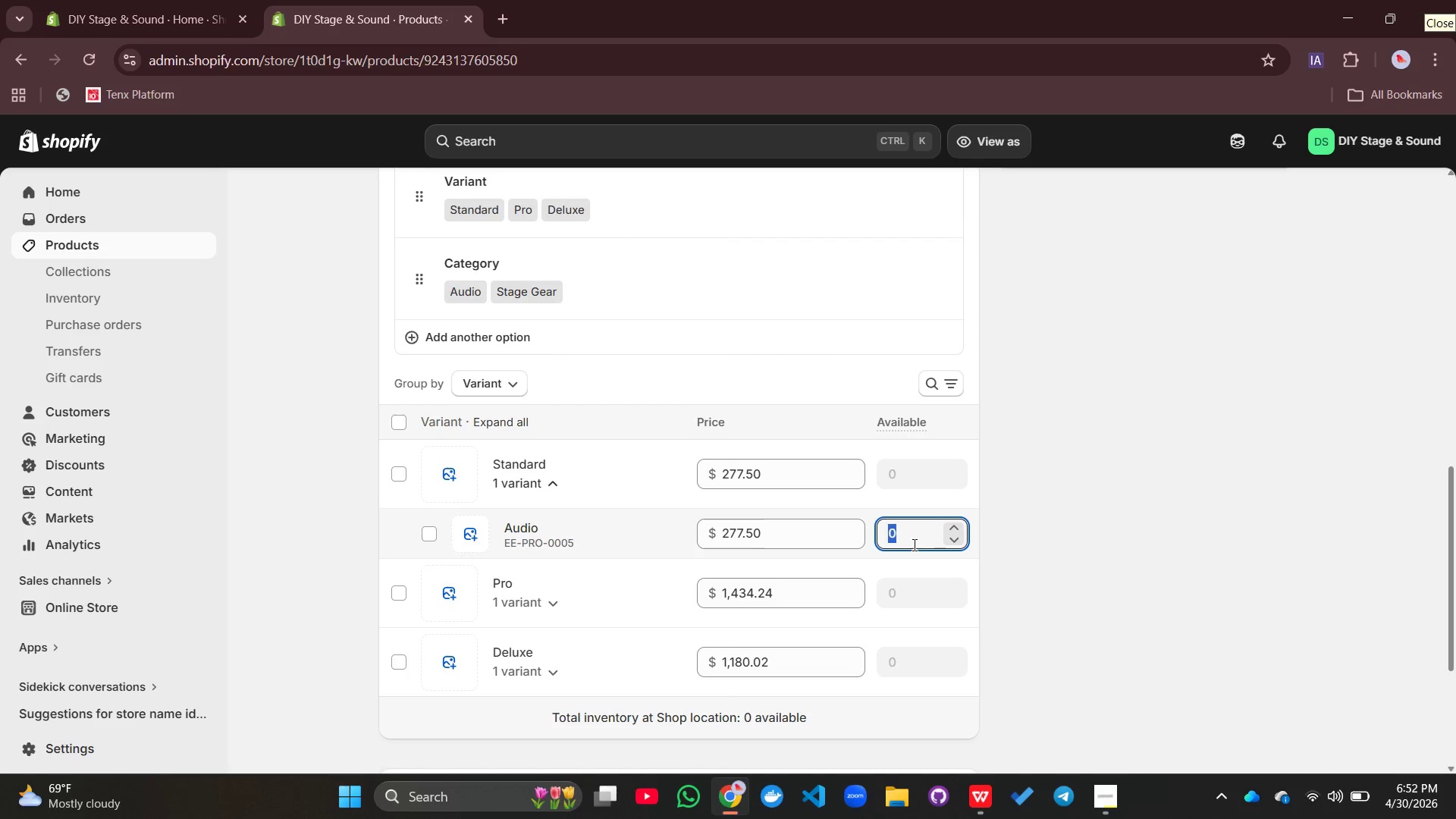 
type(100)
 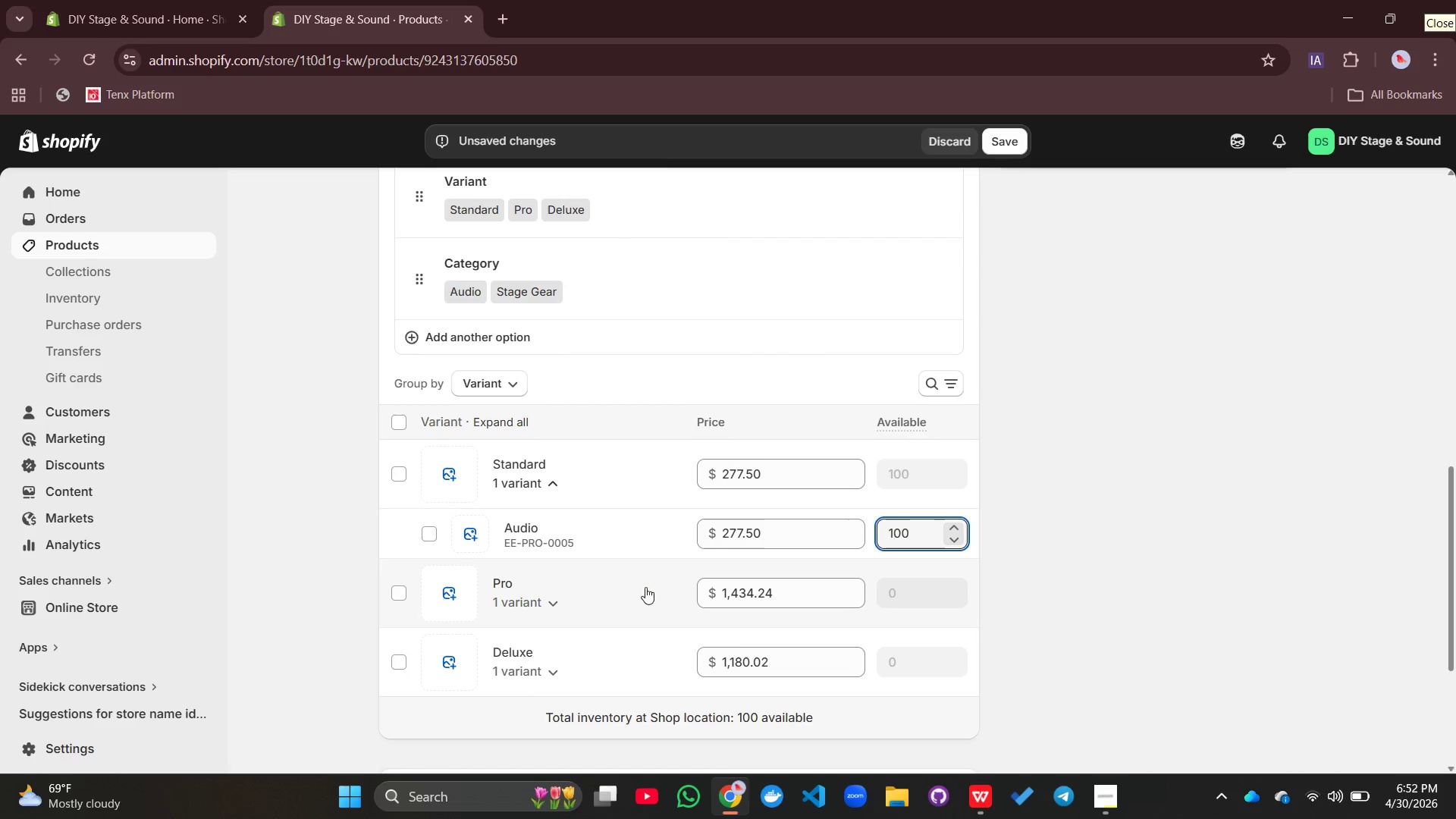 
left_click([586, 595])
 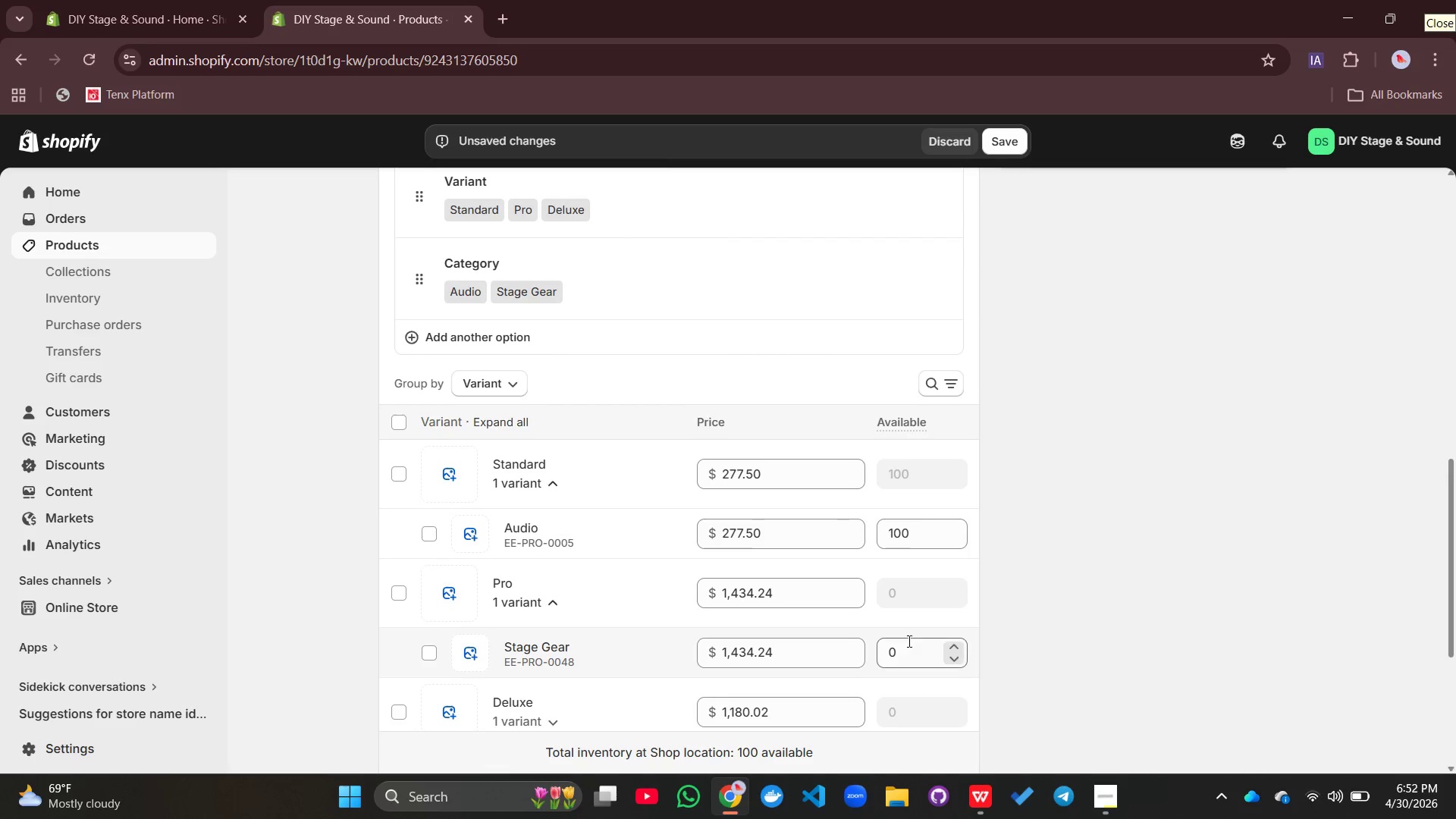 
left_click([898, 651])
 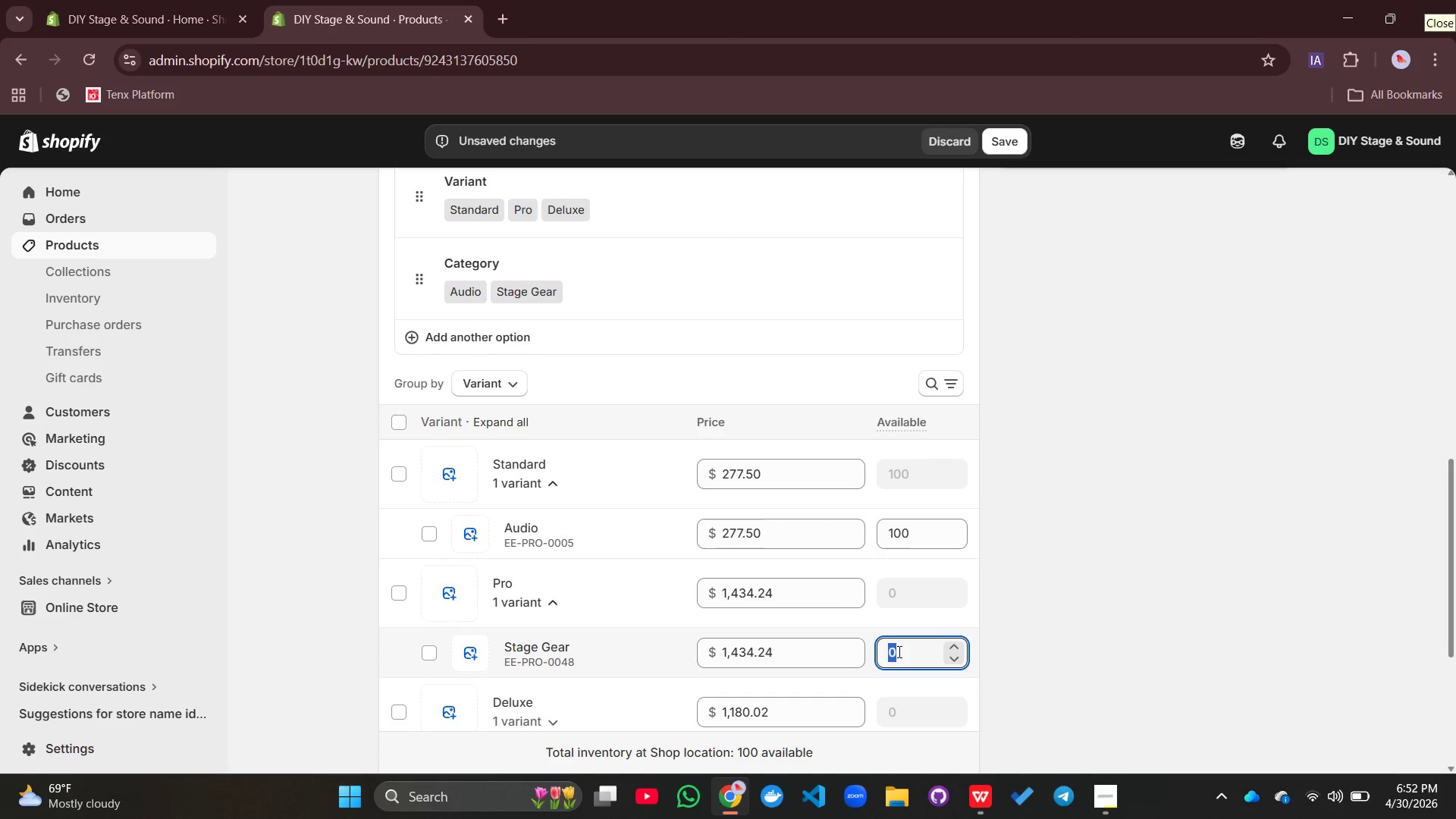 
type(50)
 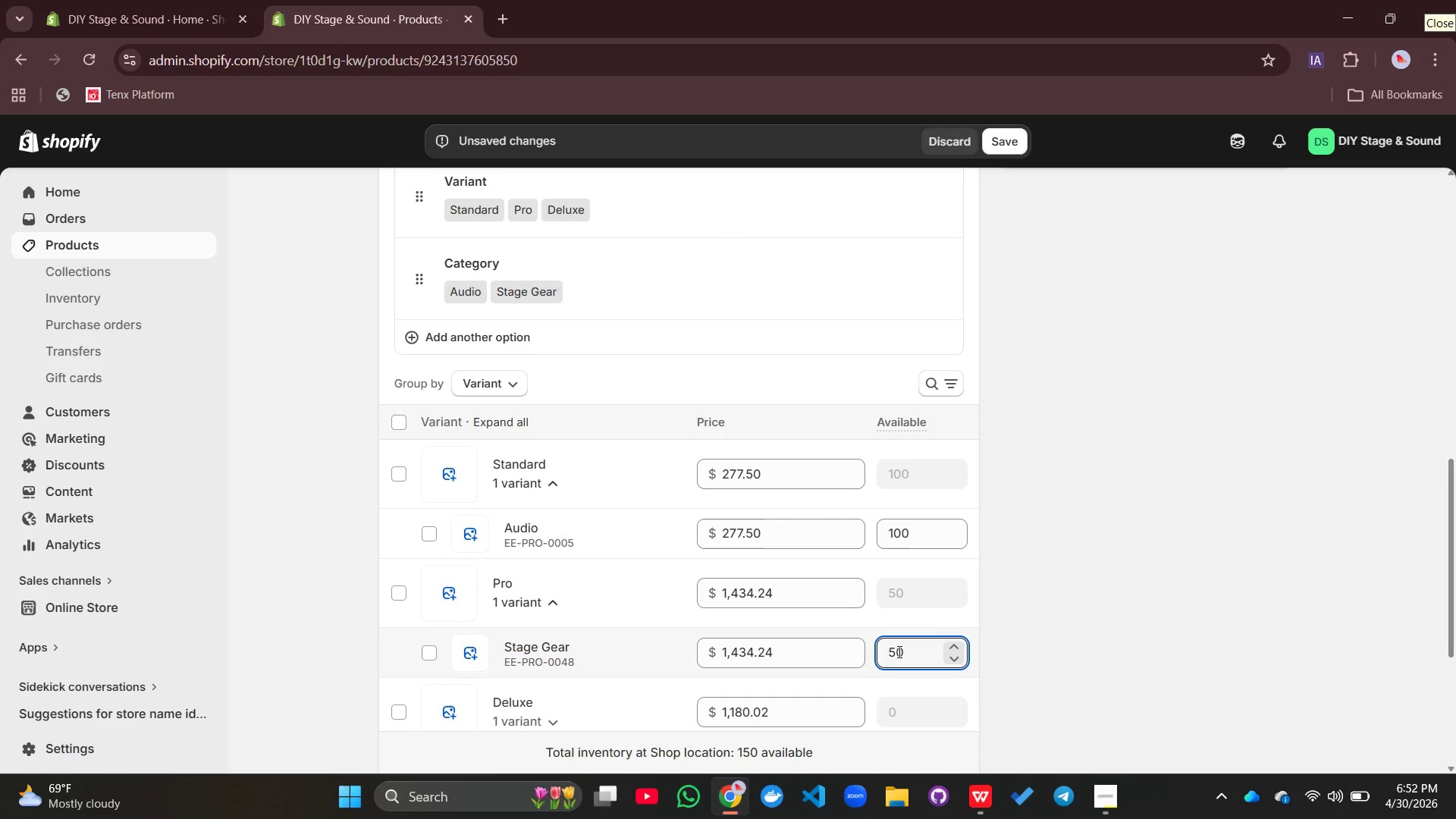 
scroll: coordinate [1068, 610], scroll_direction: down, amount: 6.0
 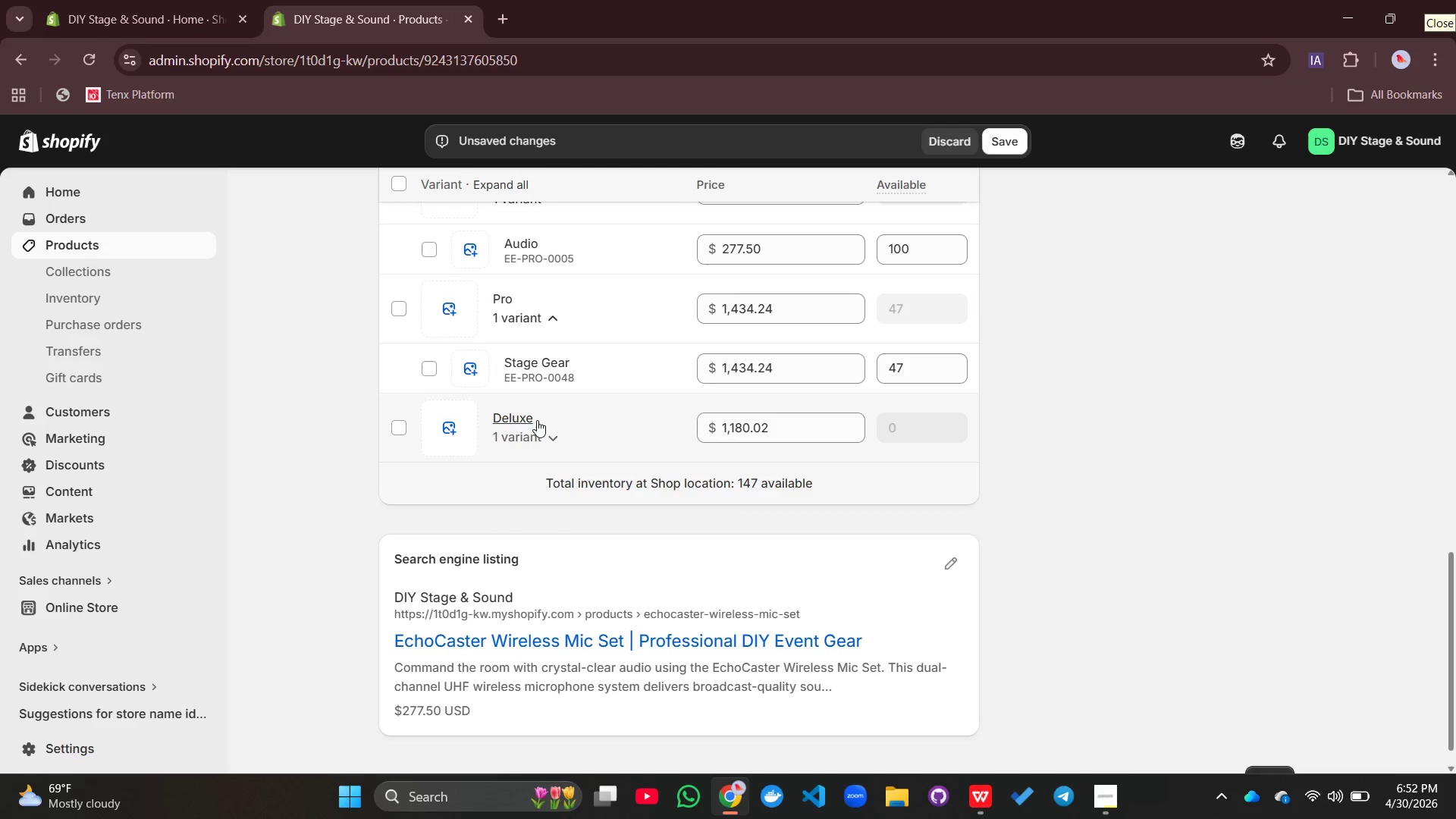 
left_click([535, 425])
 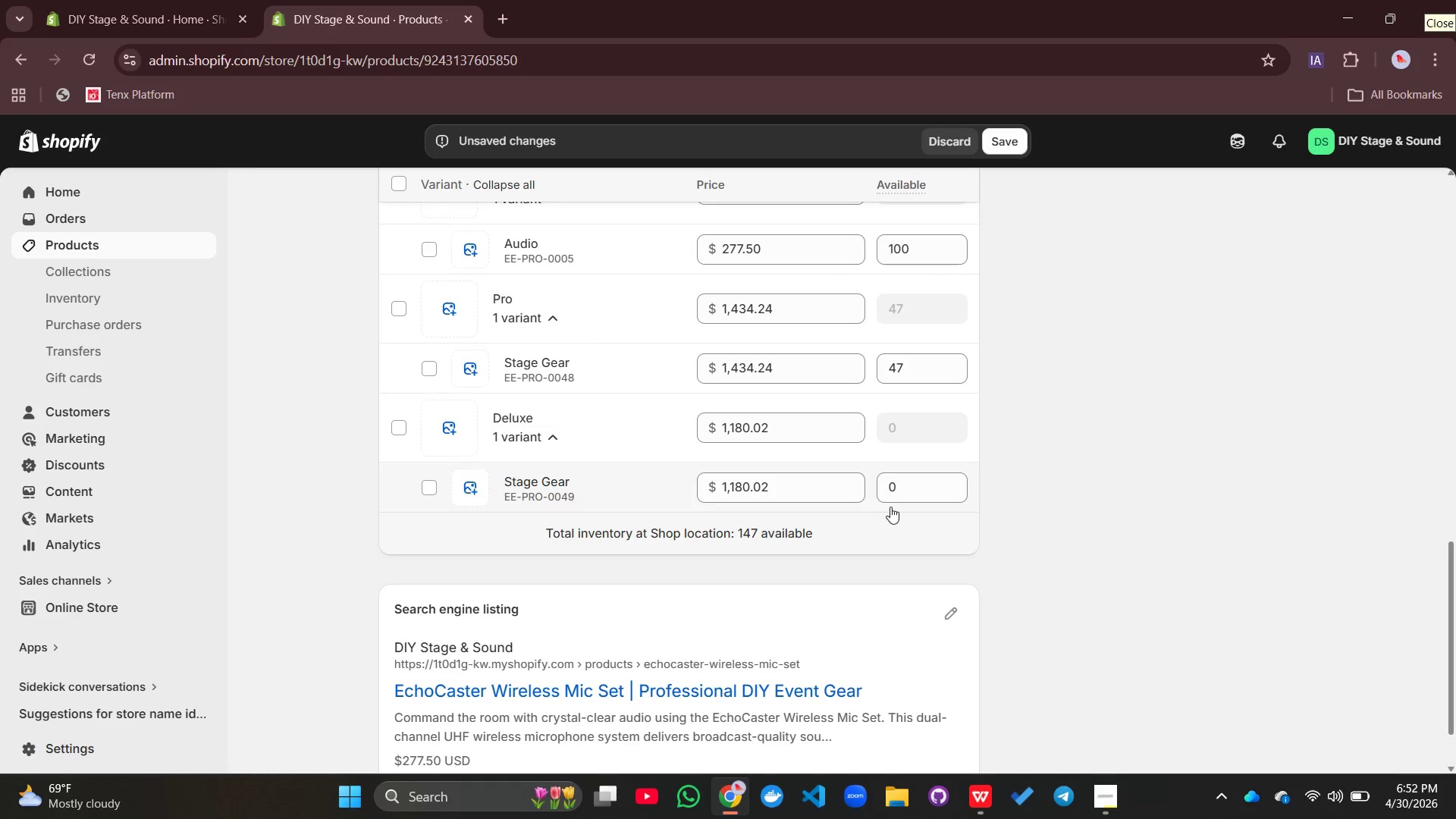 
left_click([899, 502])
 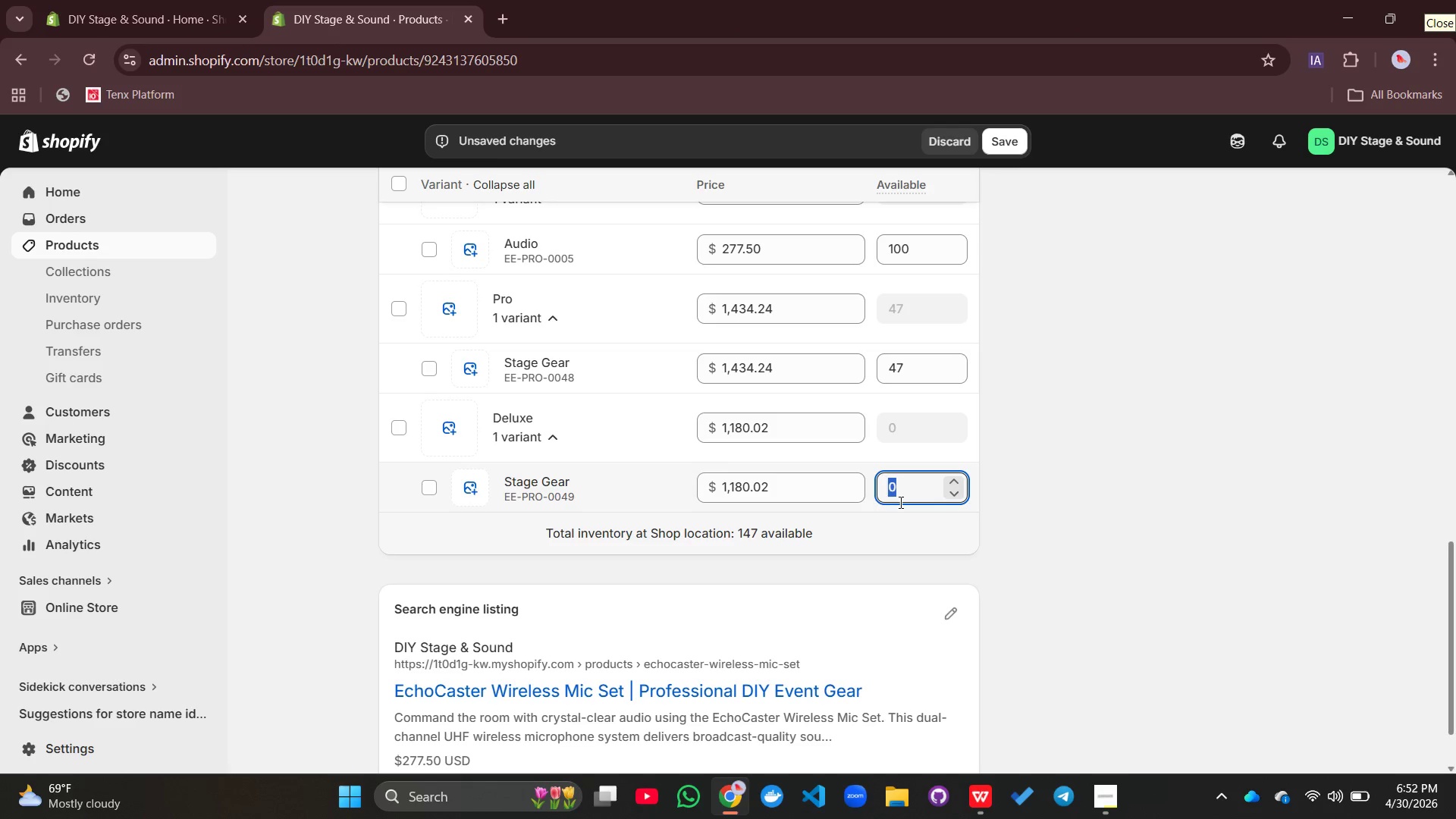 
type(50)
 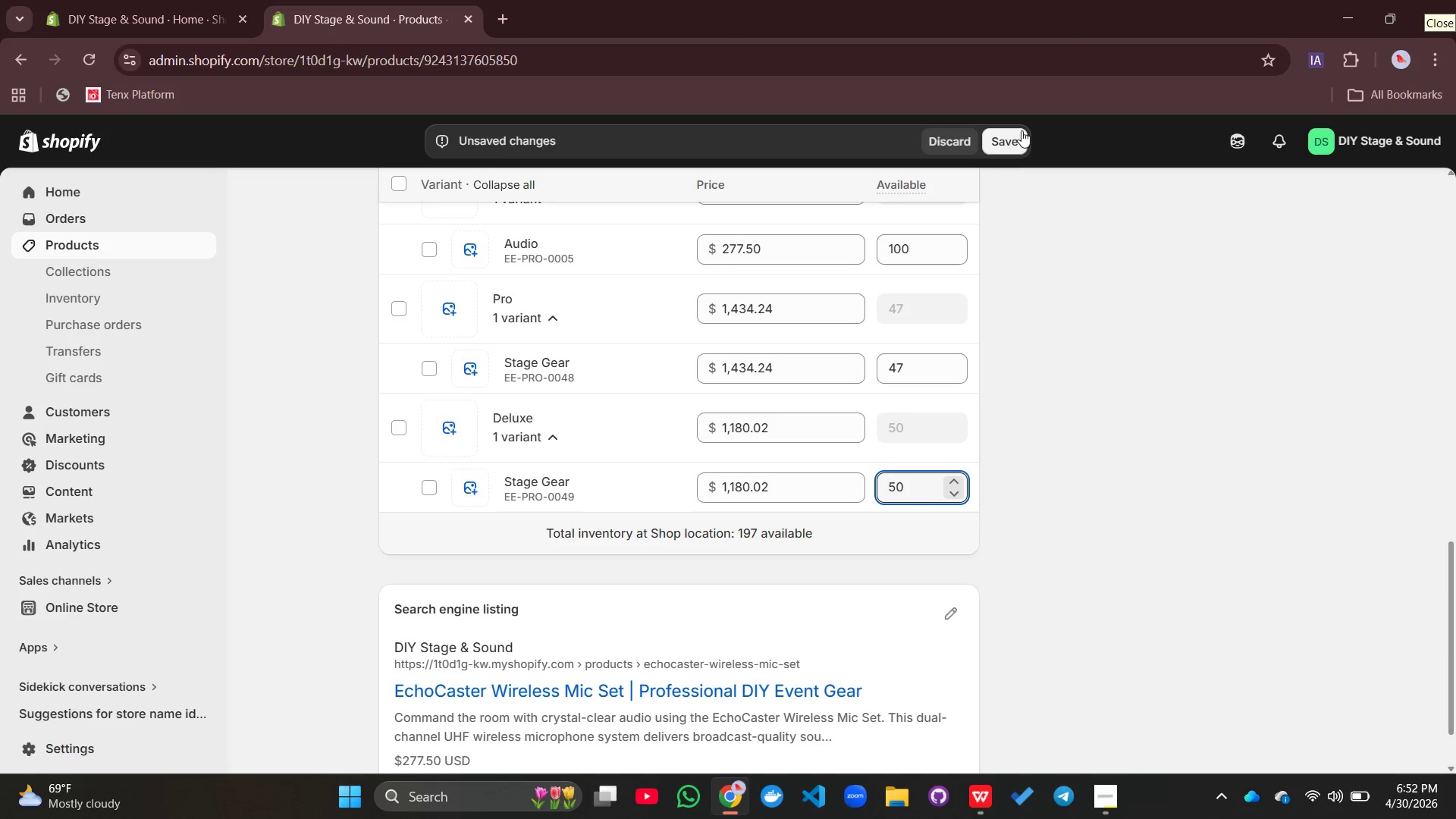 
left_click([1014, 136])
 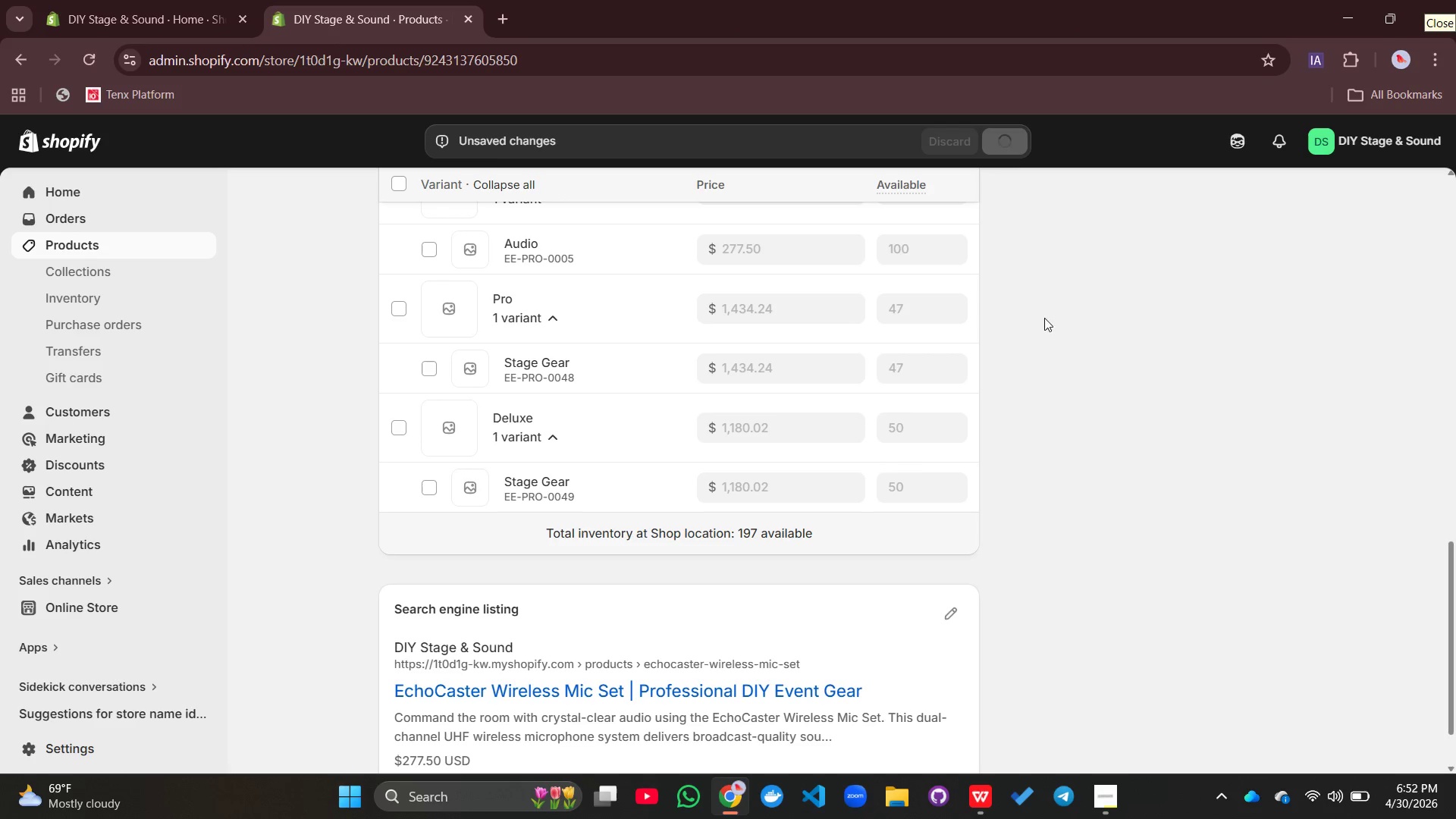 
scroll: coordinate [907, 460], scroll_direction: down, amount: 3.0
 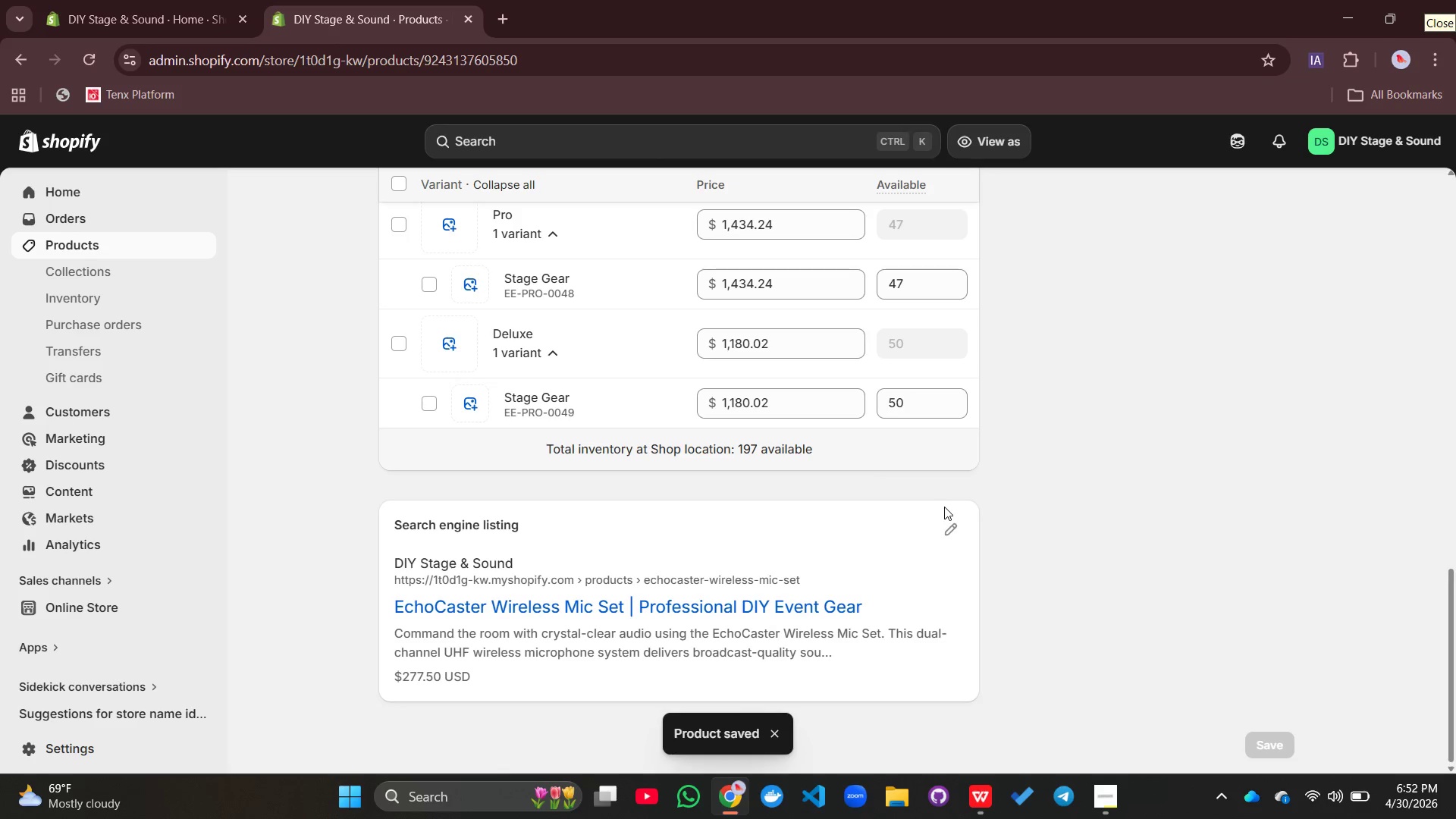 
left_click([944, 532])
 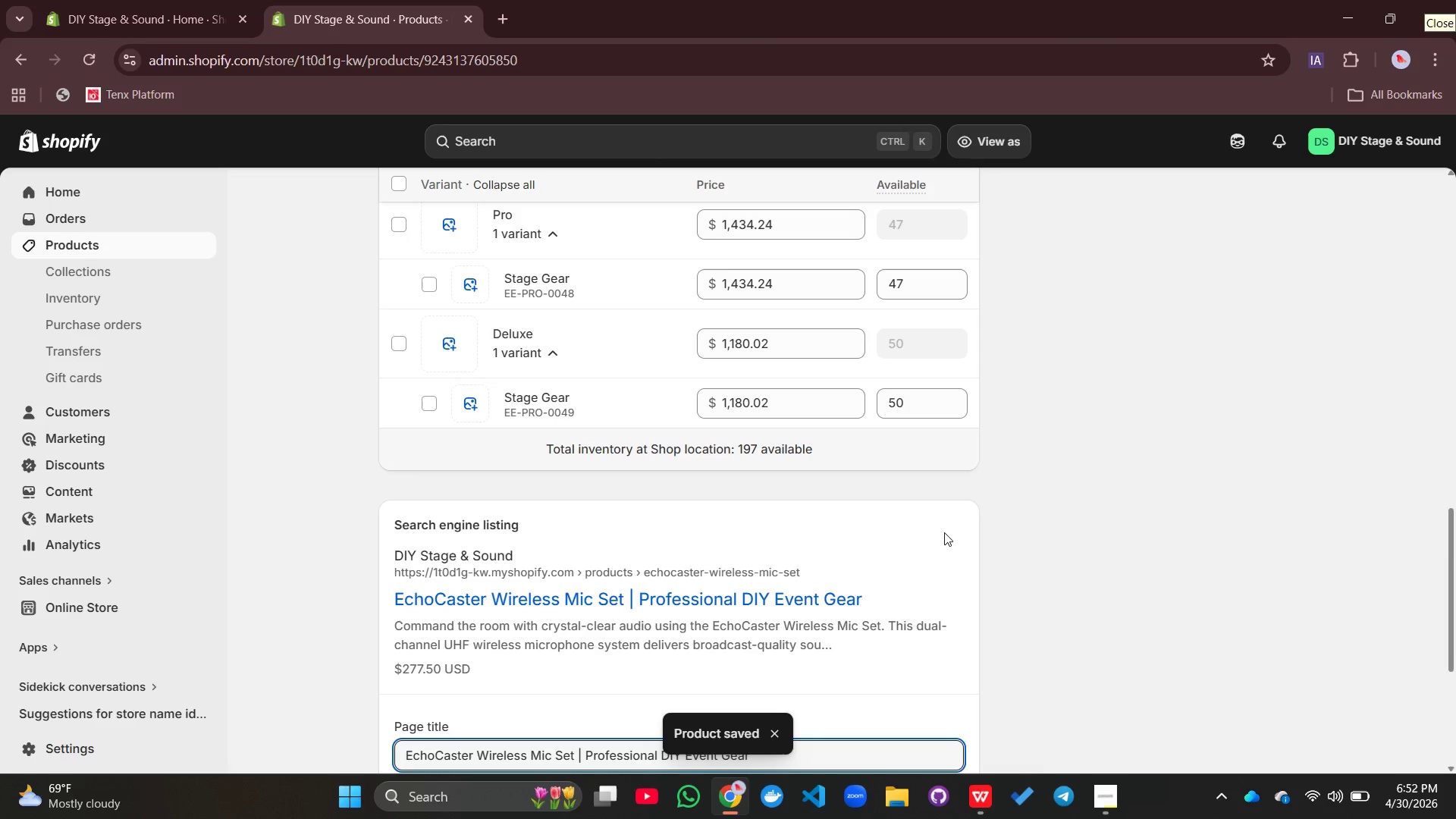 
scroll: coordinate [944, 532], scroll_direction: down, amount: 2.0
 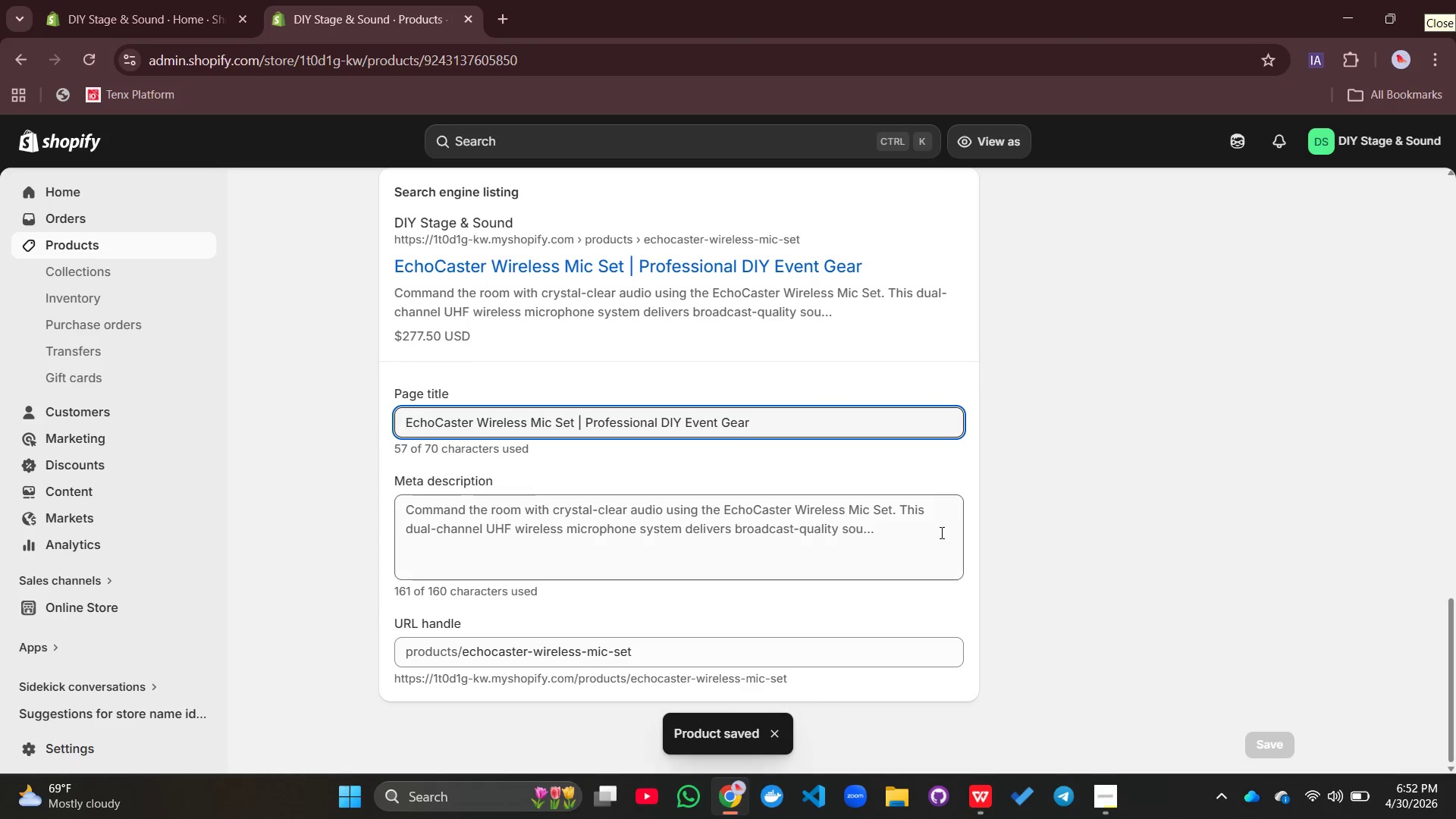 
left_click([890, 552])
 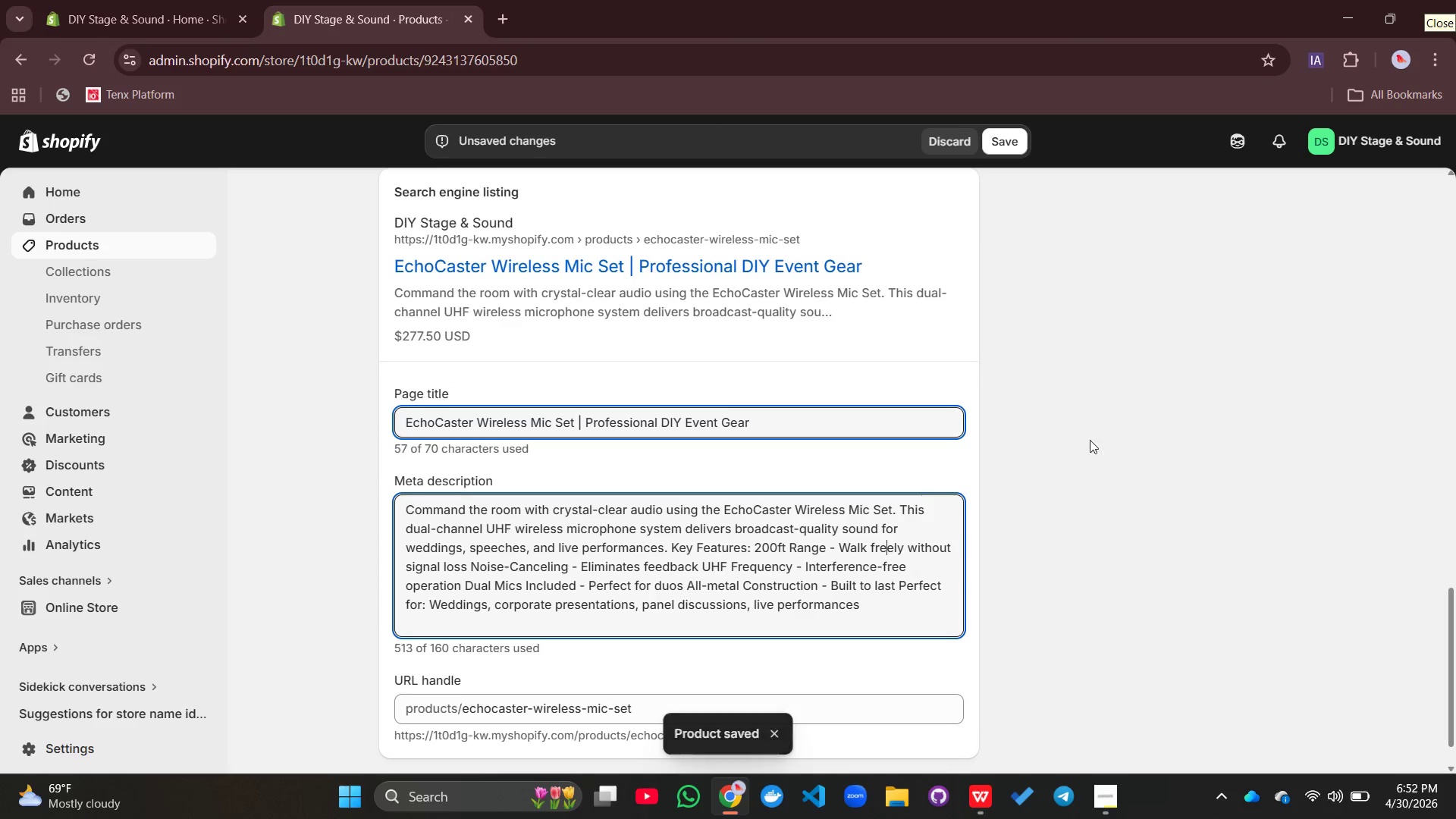 
scroll: coordinate [1106, 436], scroll_direction: up, amount: 5.0
 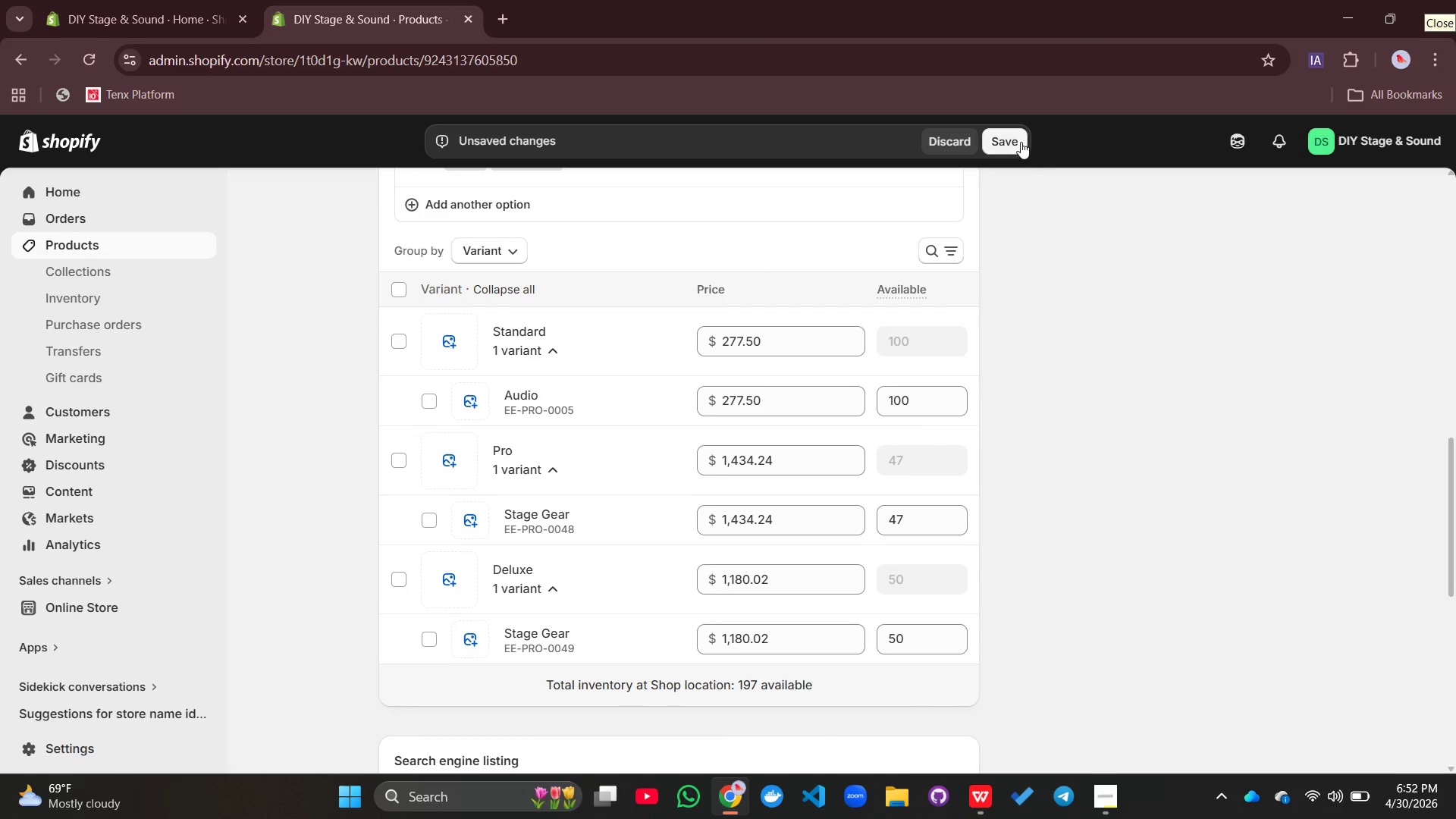 
left_click([1016, 143])
 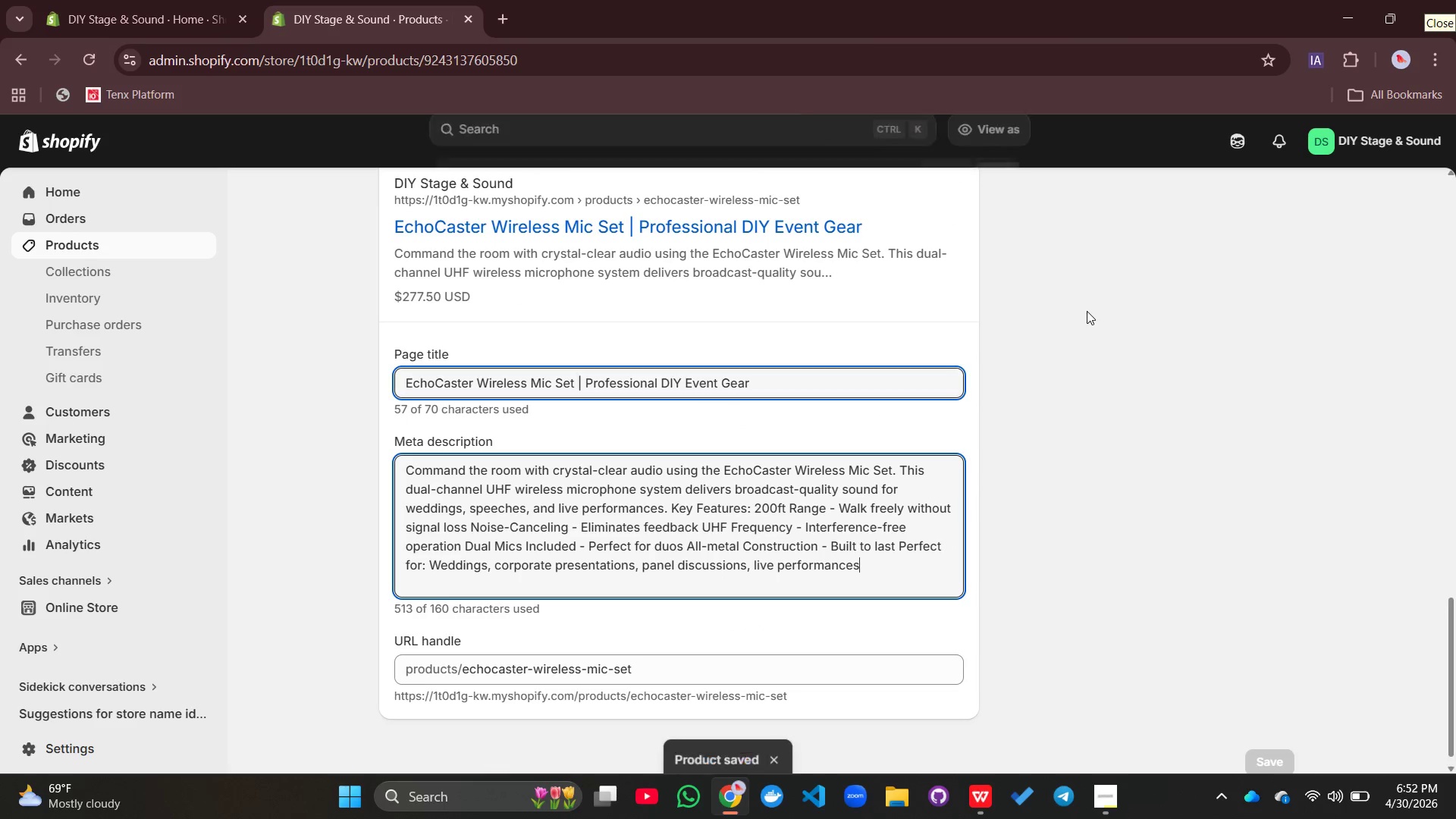 
scroll: coordinate [1087, 311], scroll_direction: up, amount: 23.0
 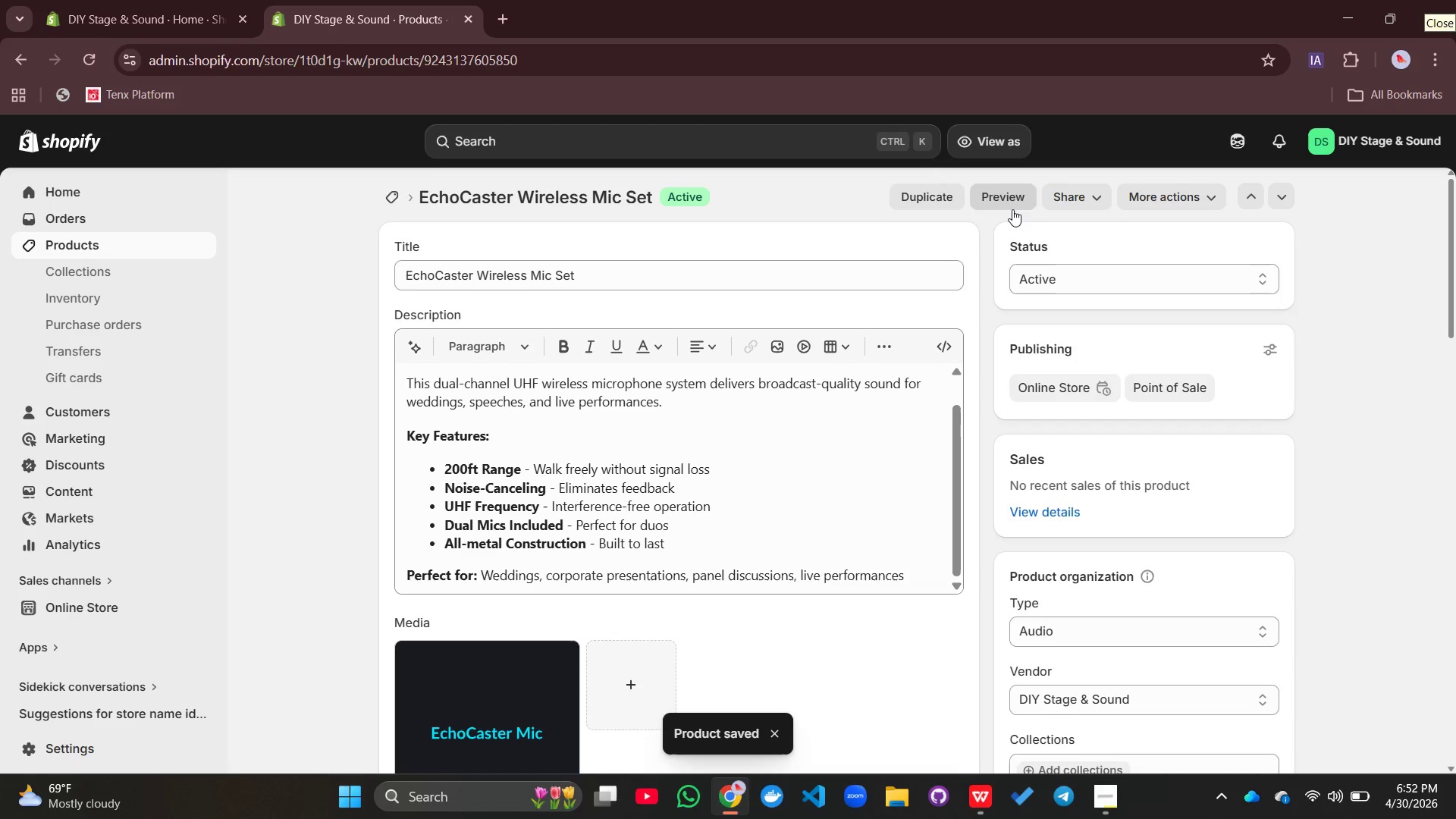 
left_click([1012, 209])
 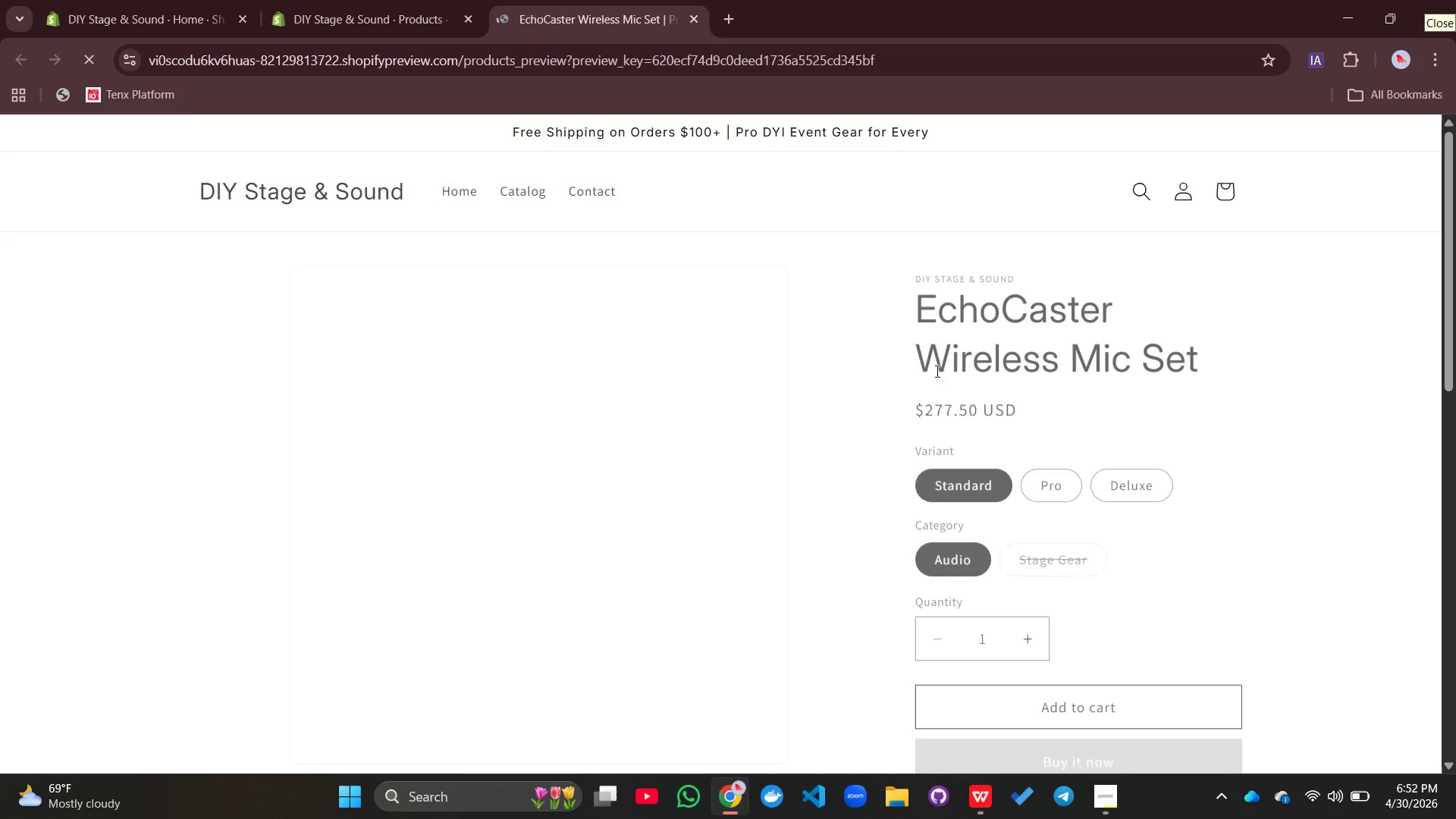 
scroll: coordinate [930, 378], scroll_direction: down, amount: 4.0
 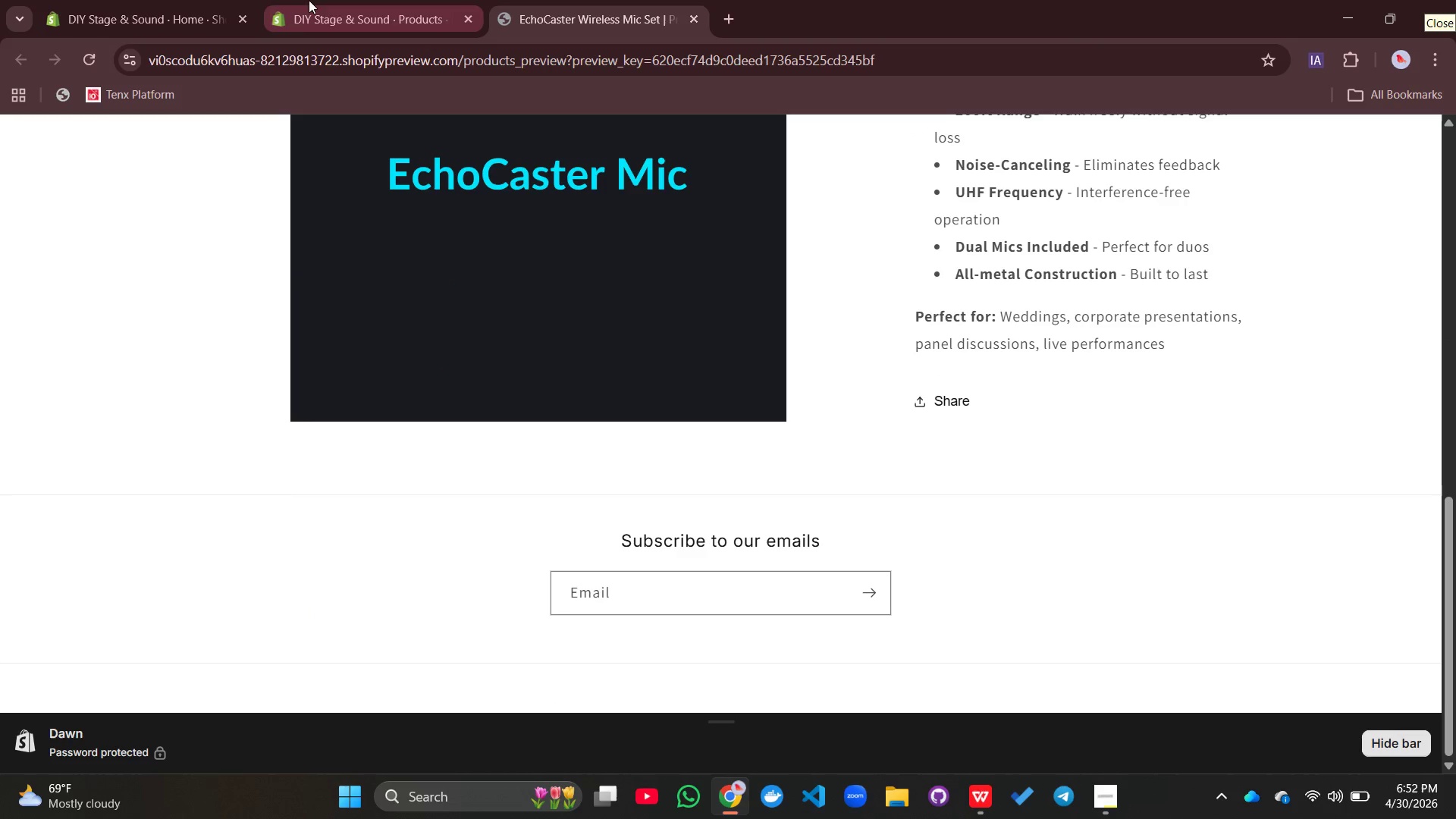 
left_click_drag(start_coordinate=[339, 13], to_coordinate=[1003, 140])
 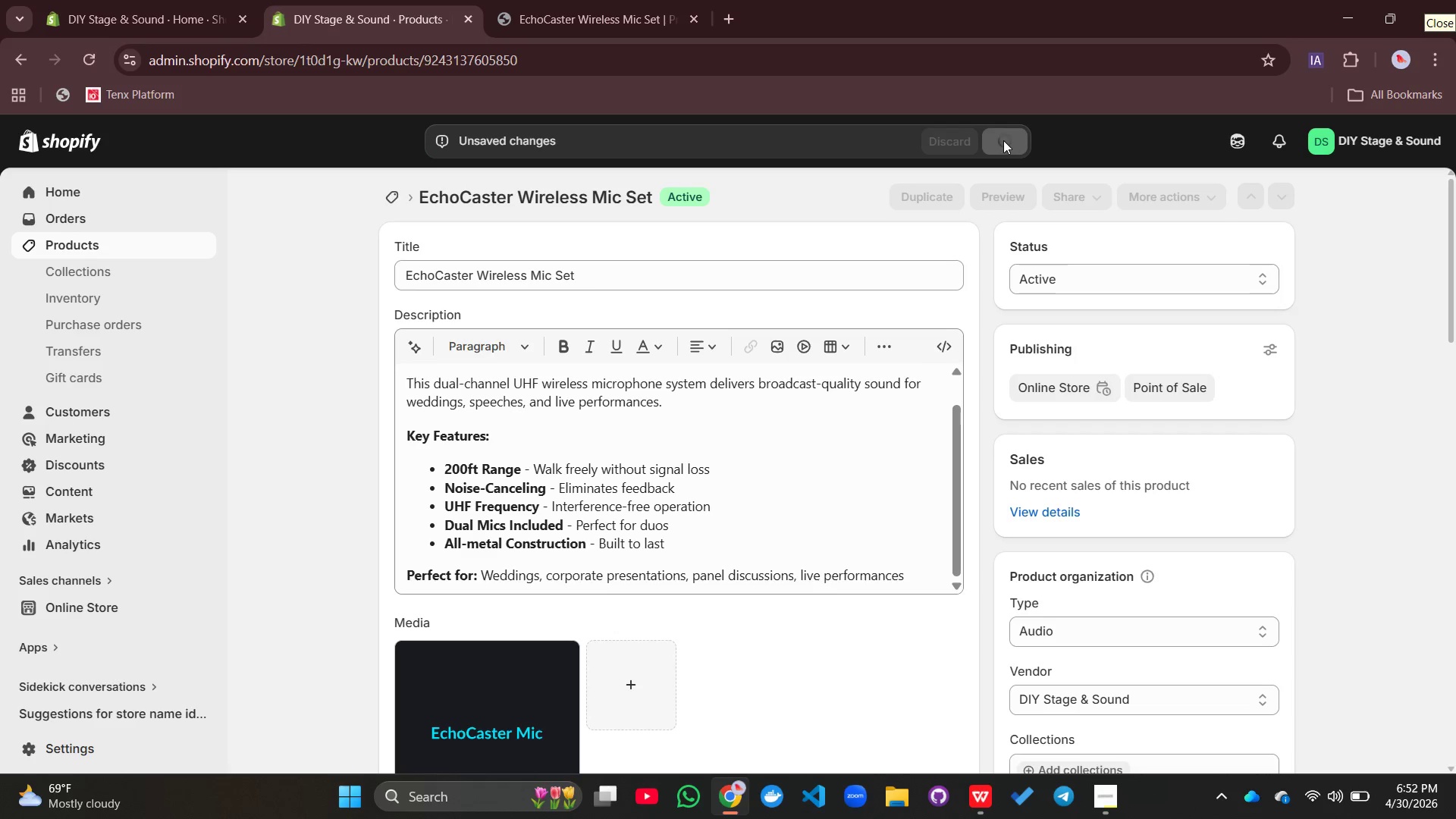 
left_click([1003, 140])
 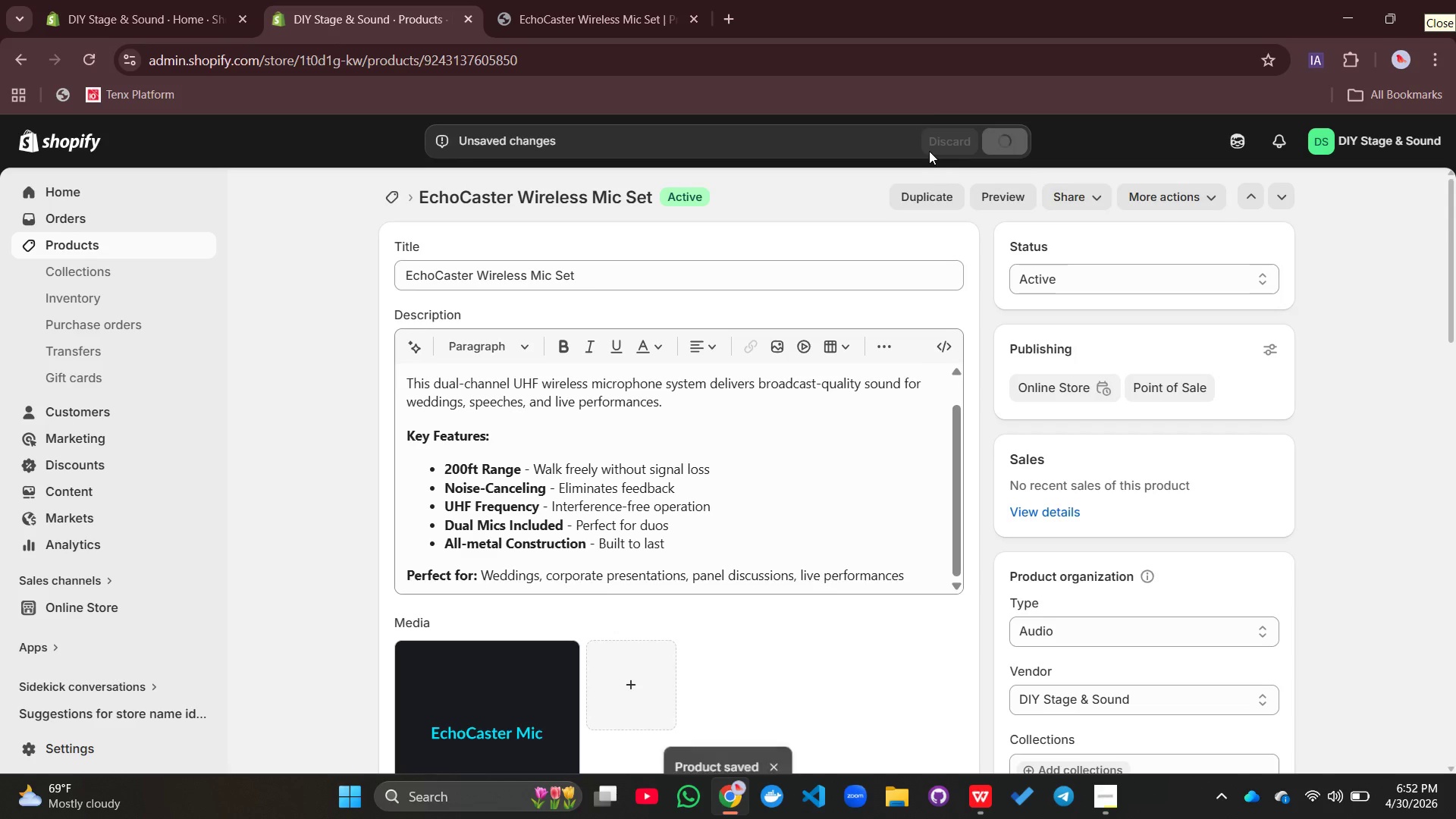 
scroll: coordinate [824, 431], scroll_direction: up, amount: 4.0
 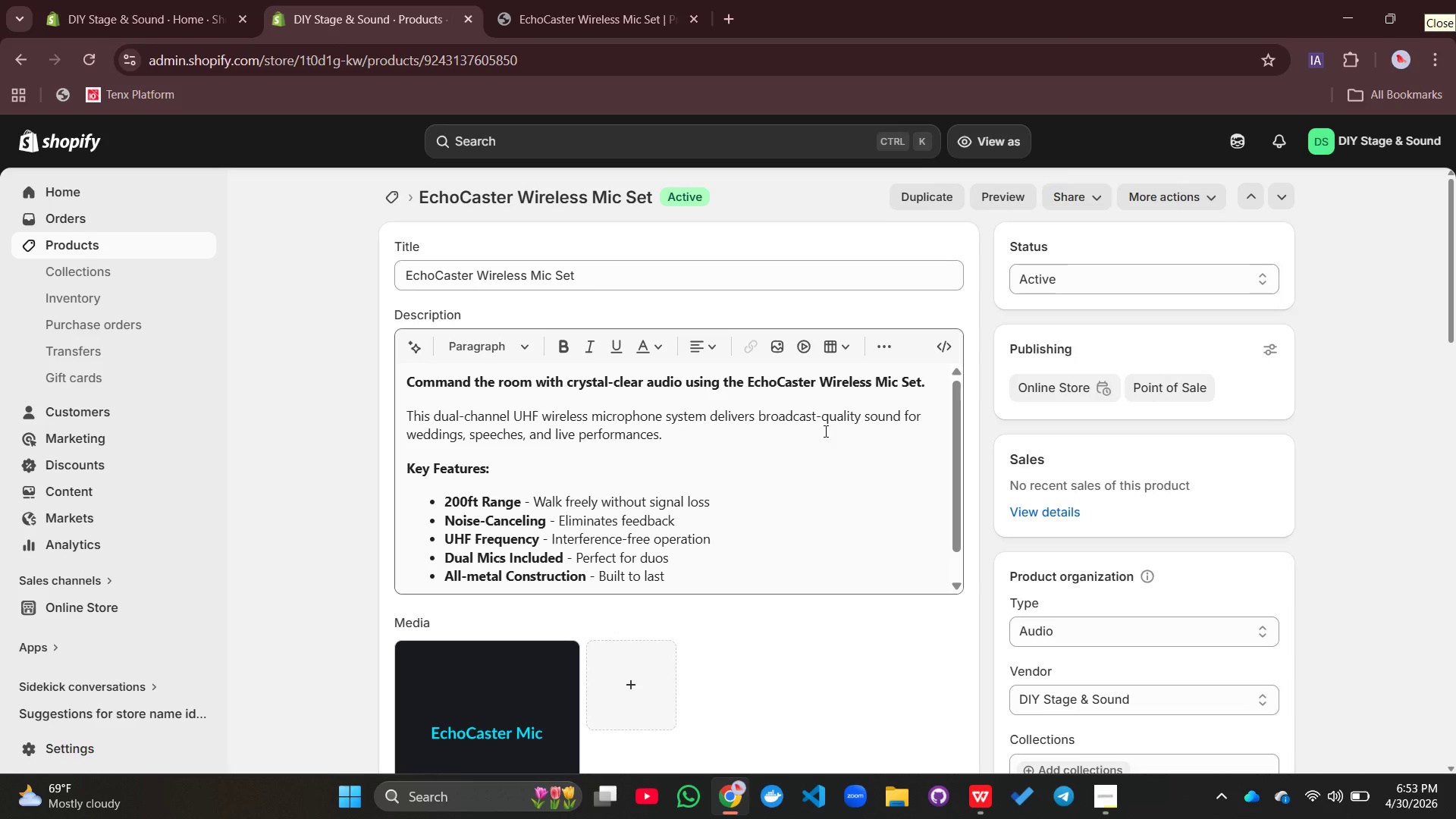 
scroll: coordinate [874, 332], scroll_direction: down, amount: 13.0
 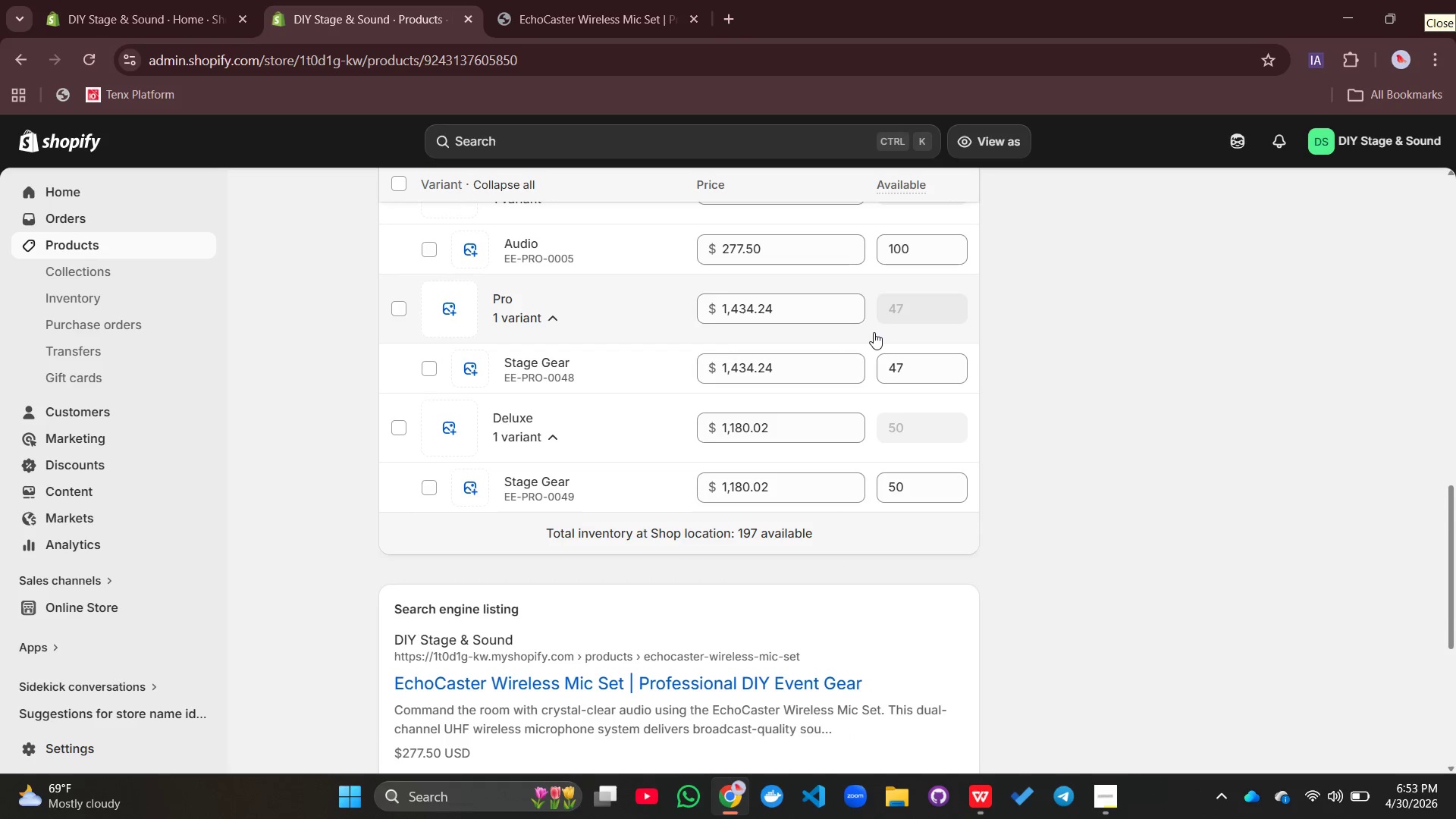 
scroll: coordinate [874, 332], scroll_direction: up, amount: 15.0
 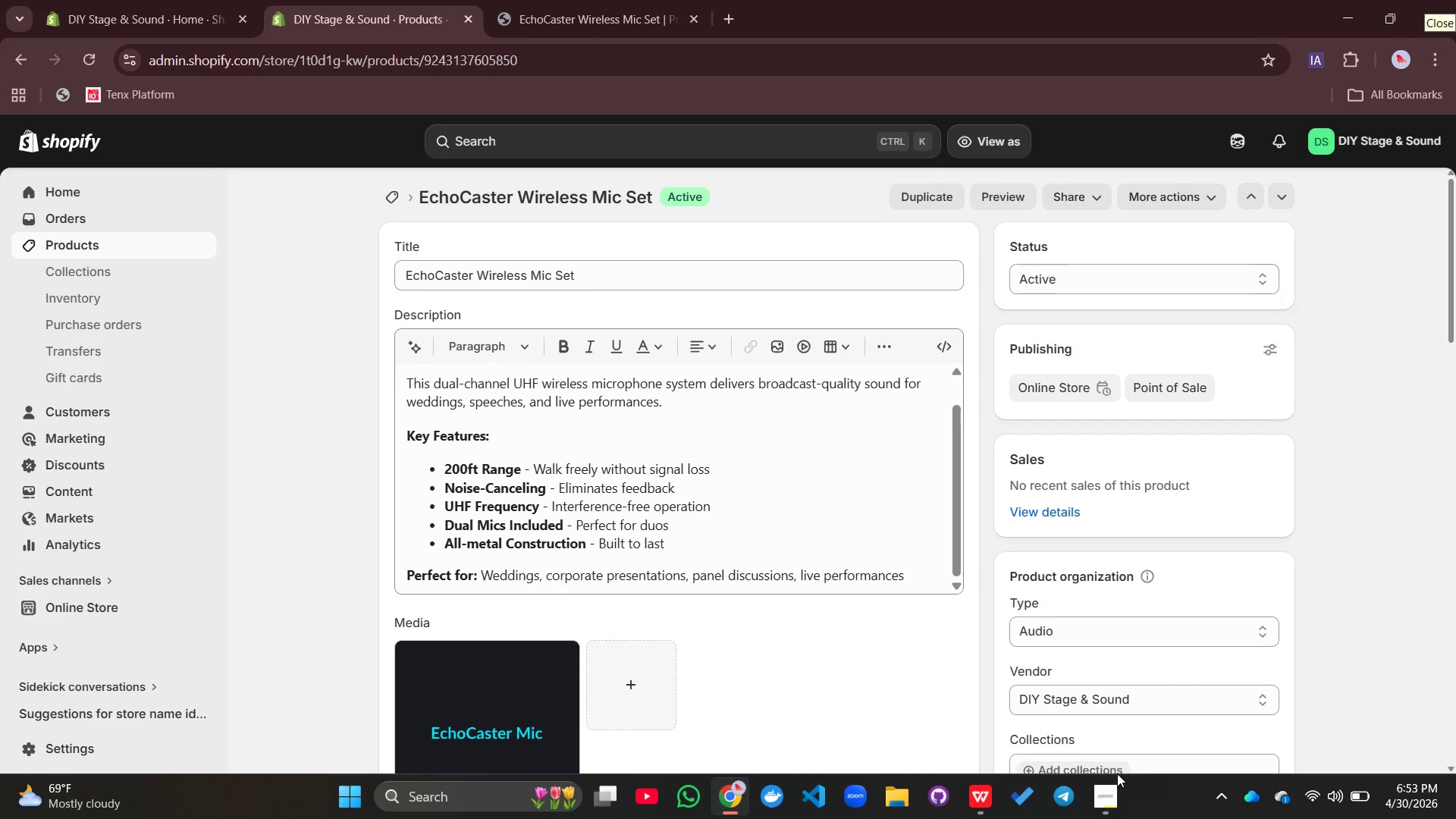 
left_click([1099, 789])